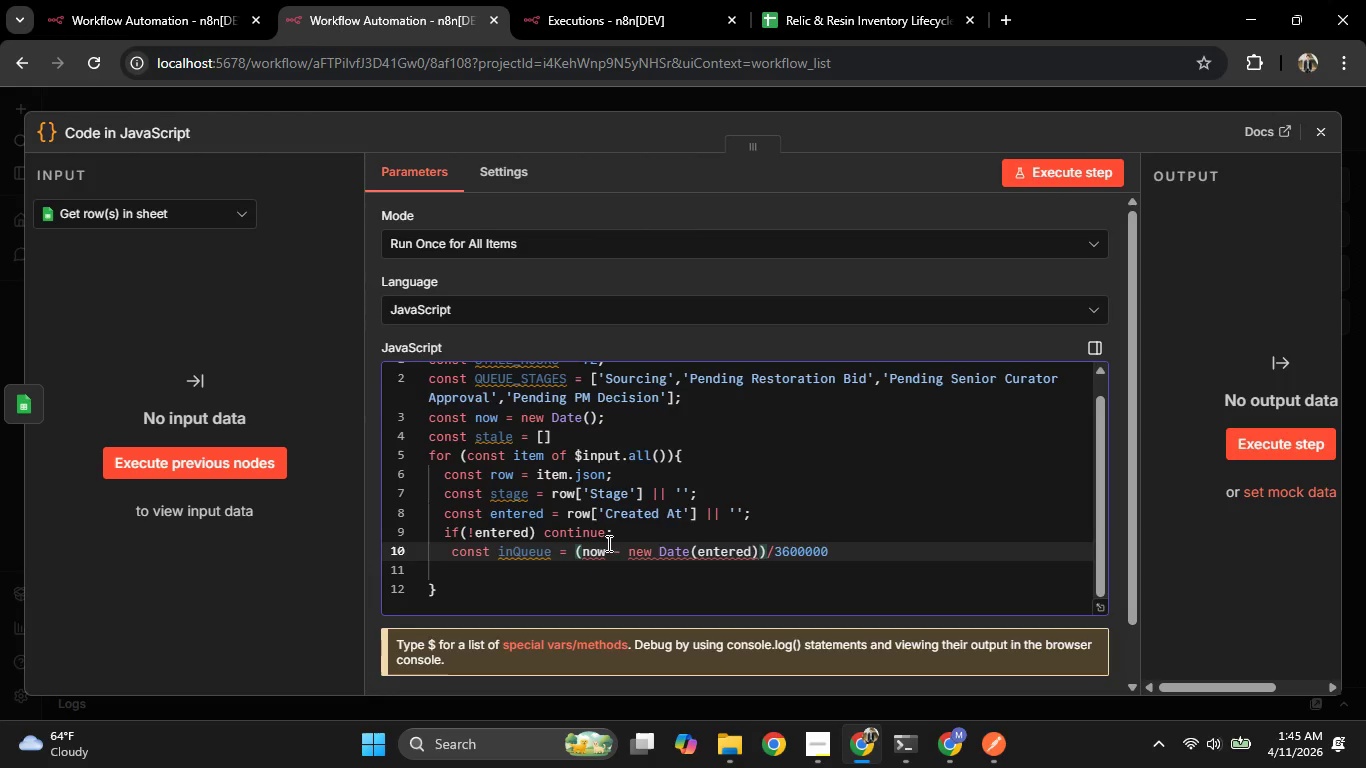 
hold_key(key=ArrowRight, duration=0.73)
 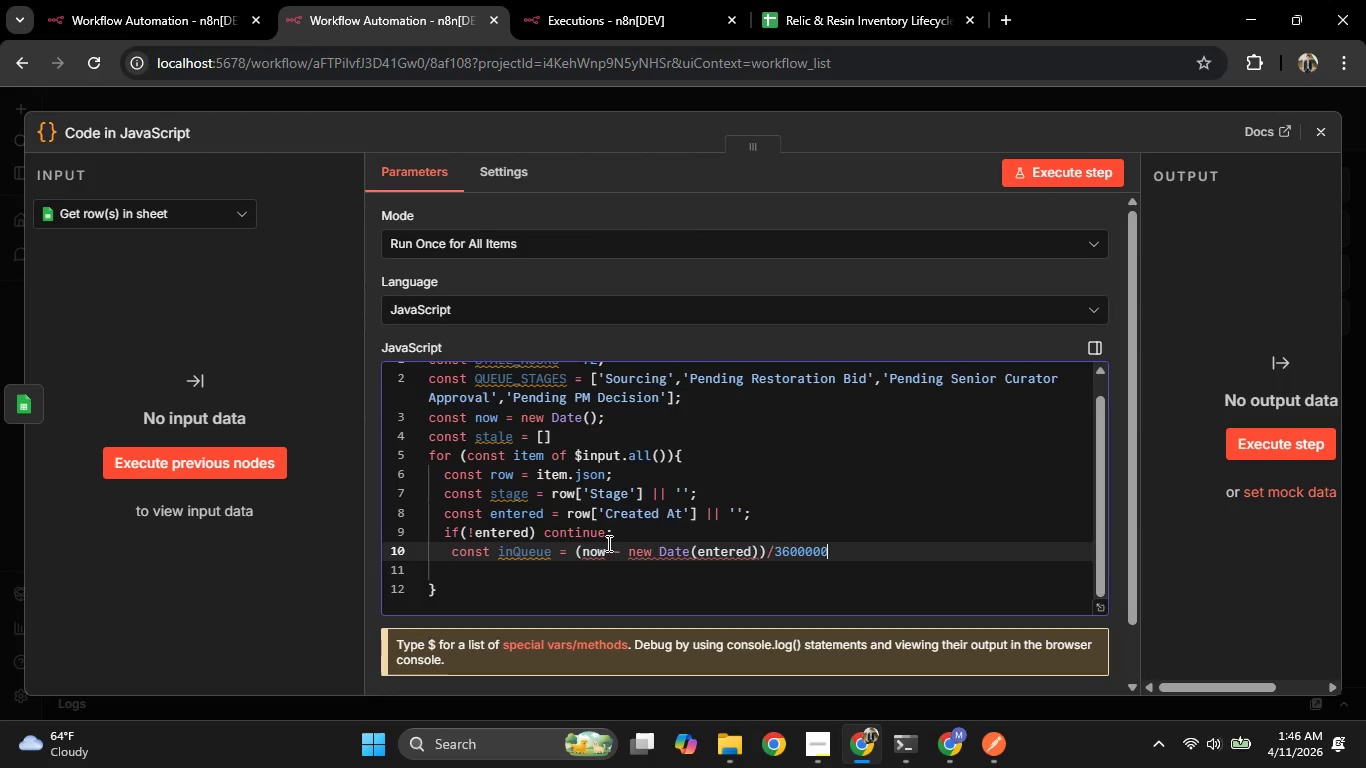 
key(ArrowLeft)
 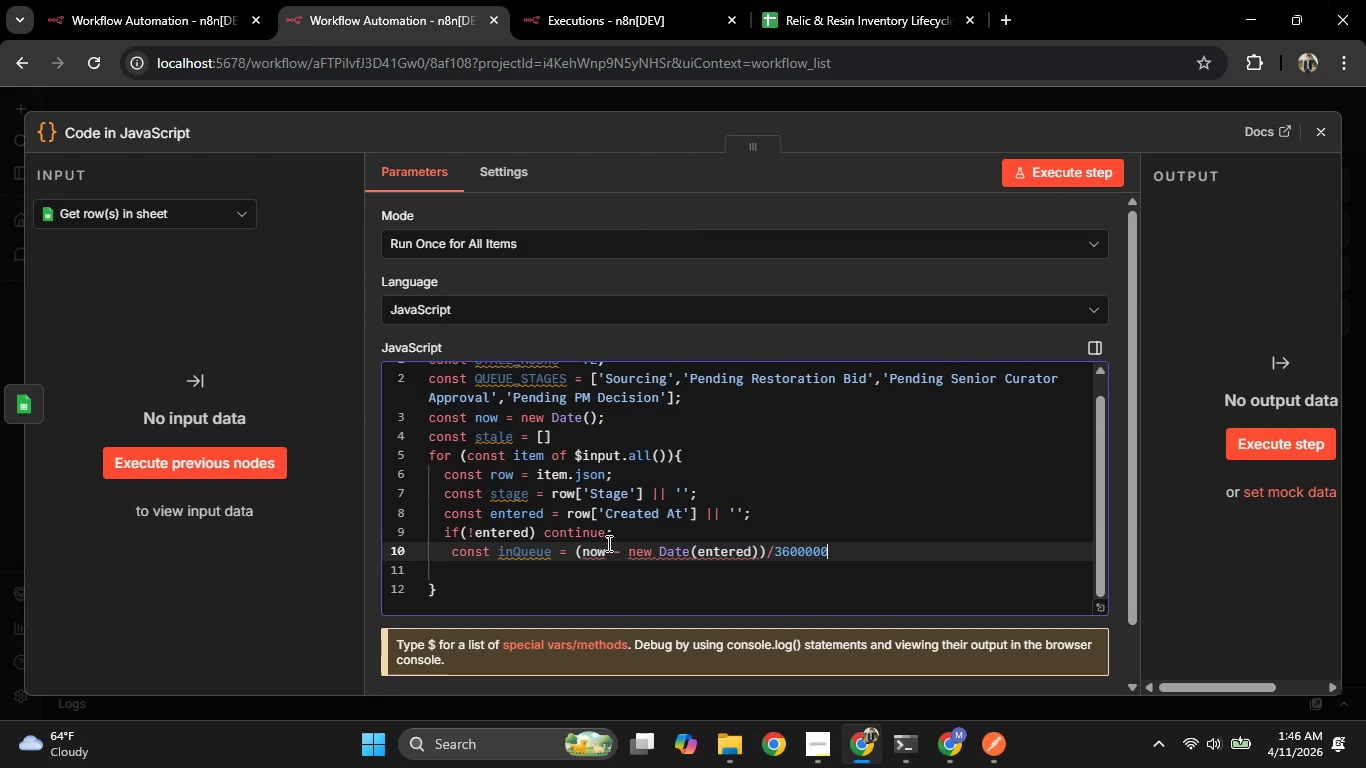 
key(Enter)
 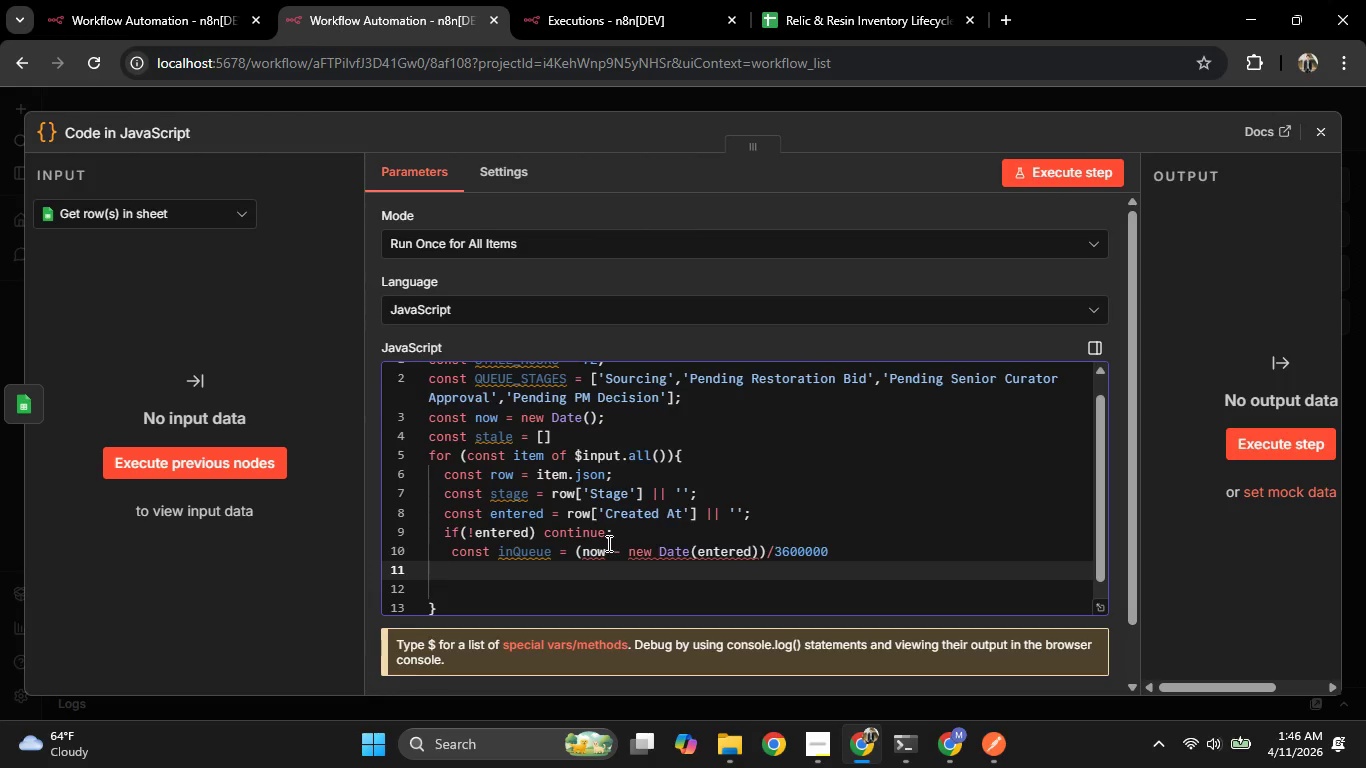 
type(if (in)
 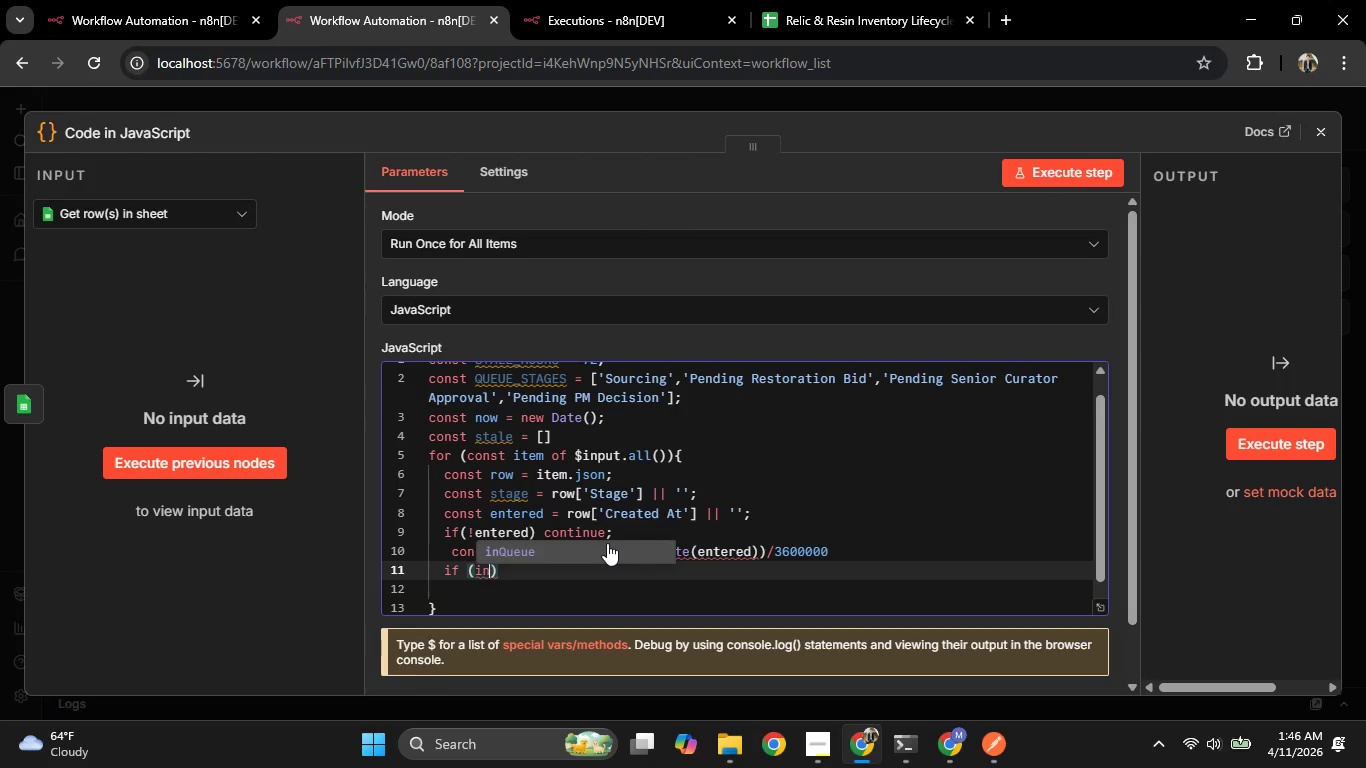 
hold_key(key=ShiftRight, duration=0.72)
 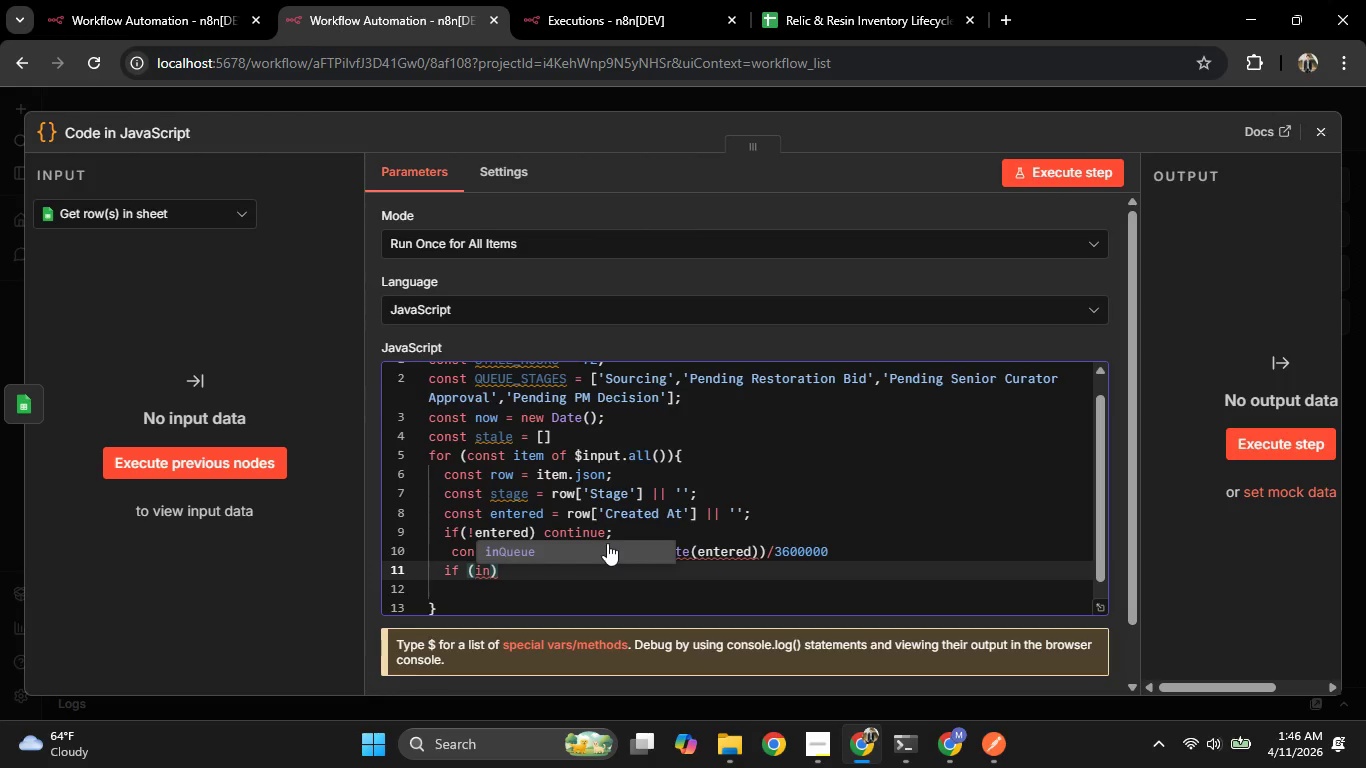 
key(Enter)
 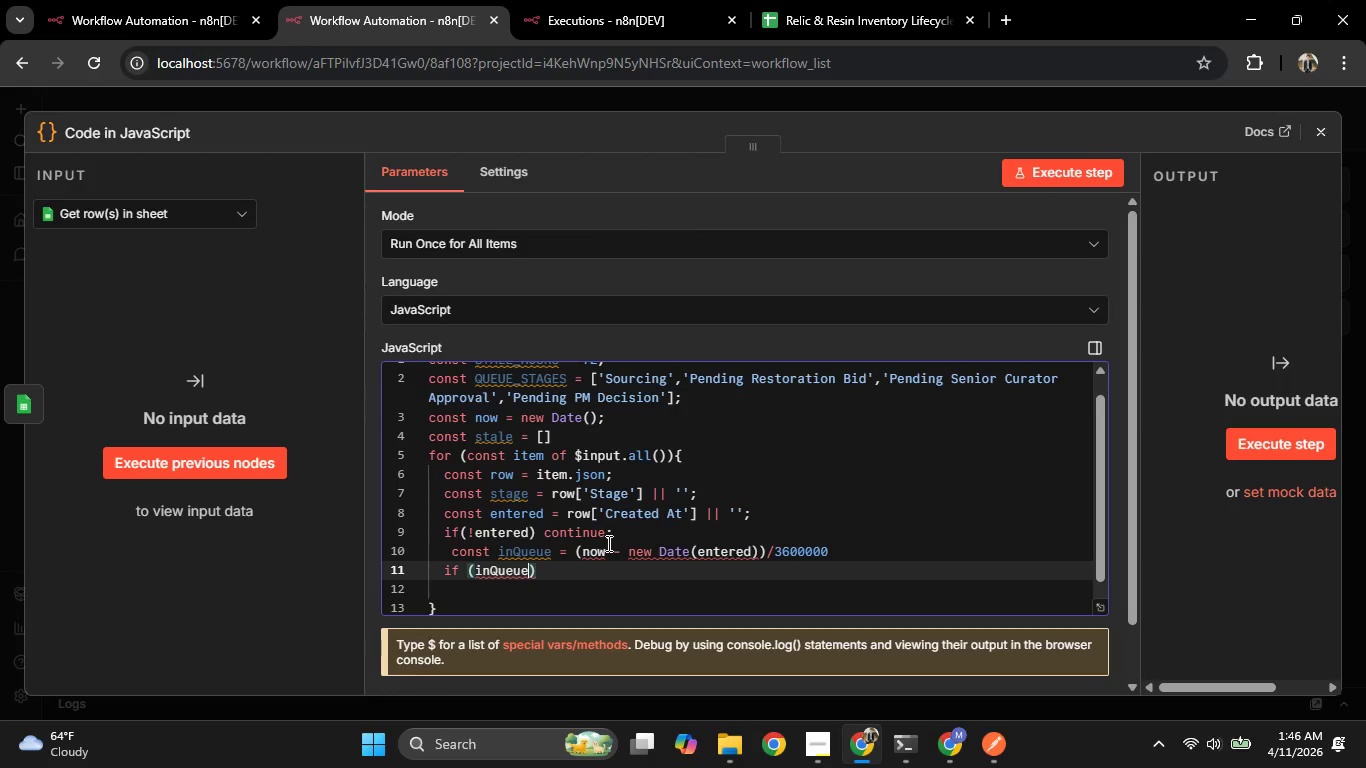 
type( > ST)
 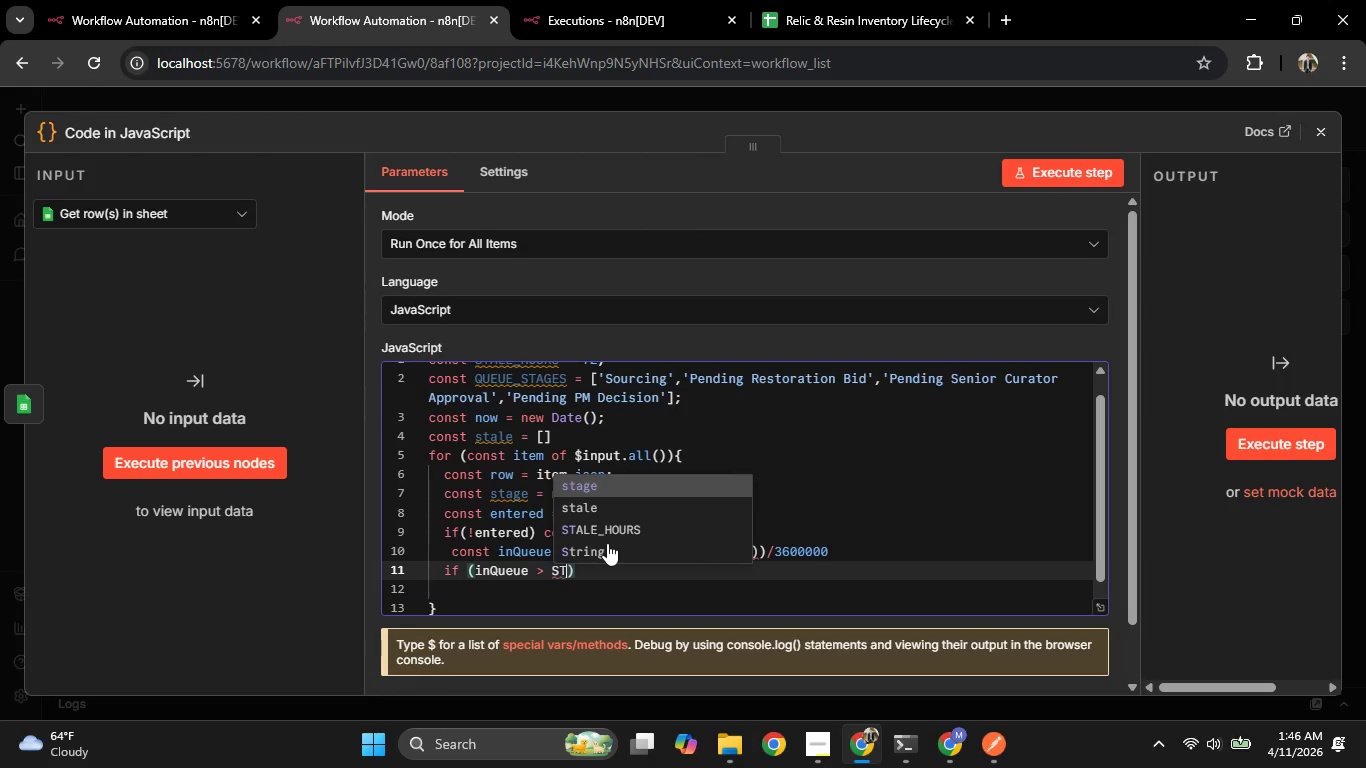 
key(ArrowDown)
 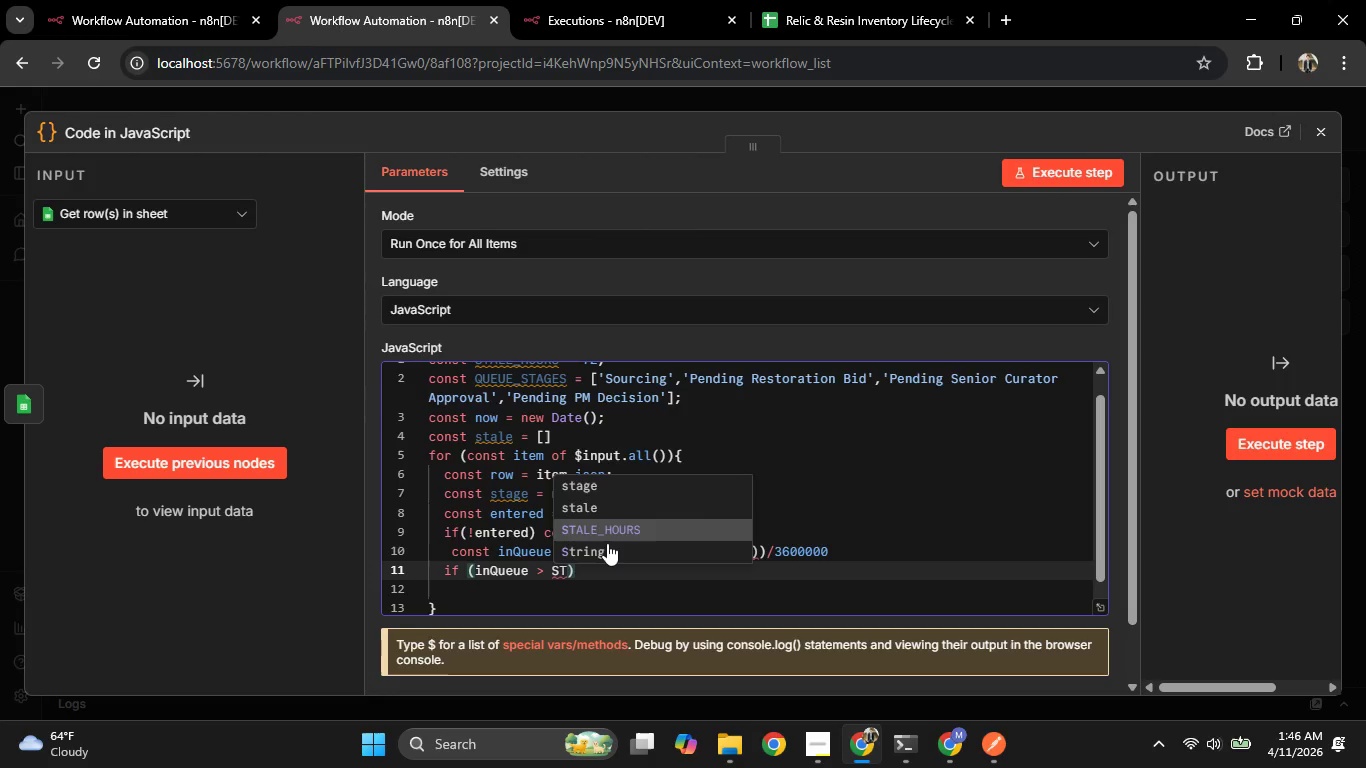 
key(ArrowDown)
 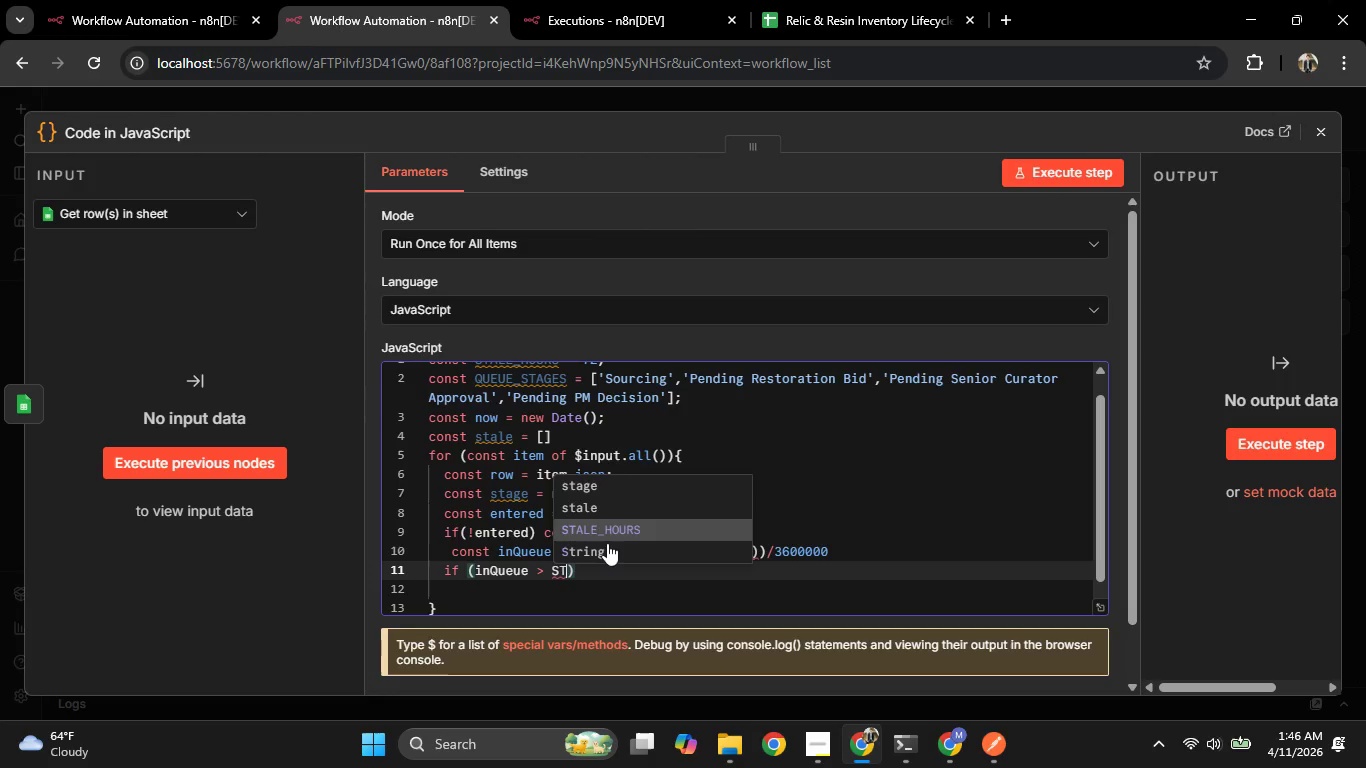 
key(Enter)
 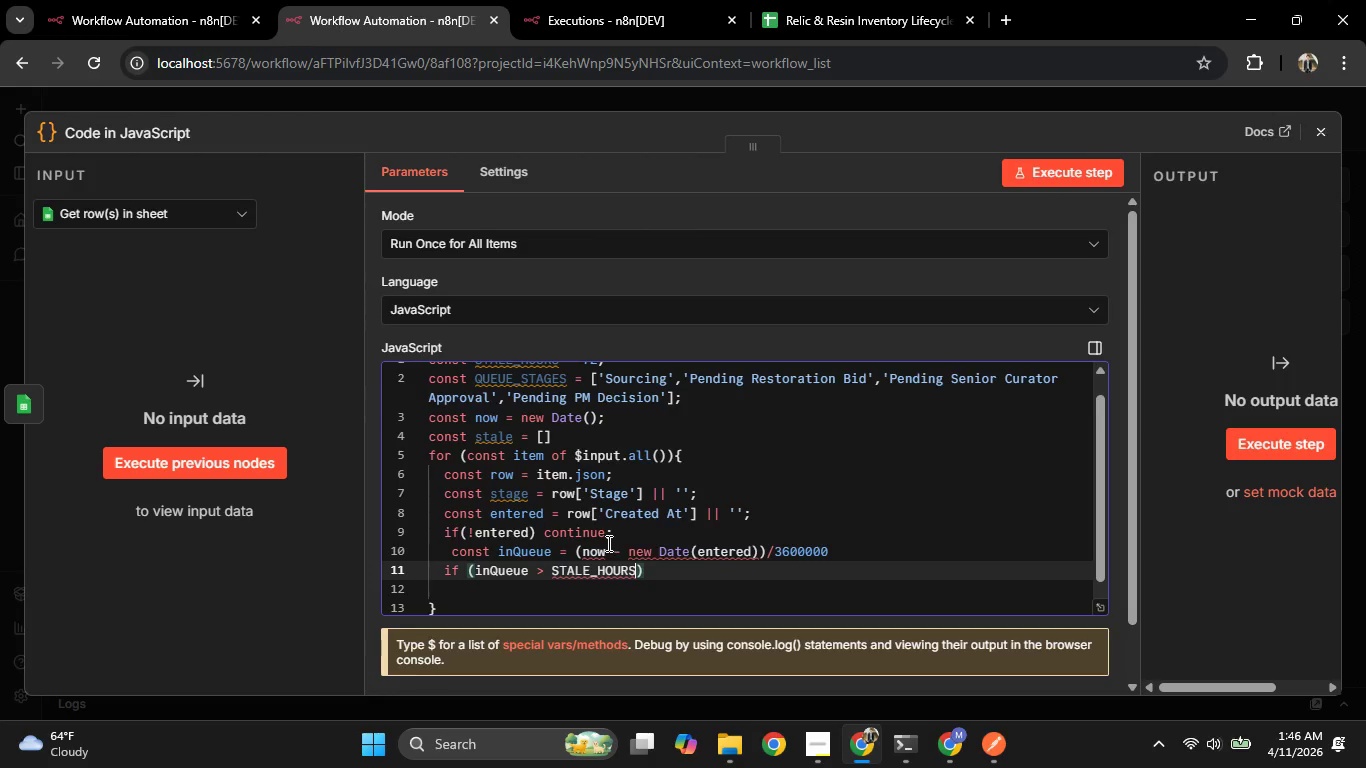 
type( && Qu)
 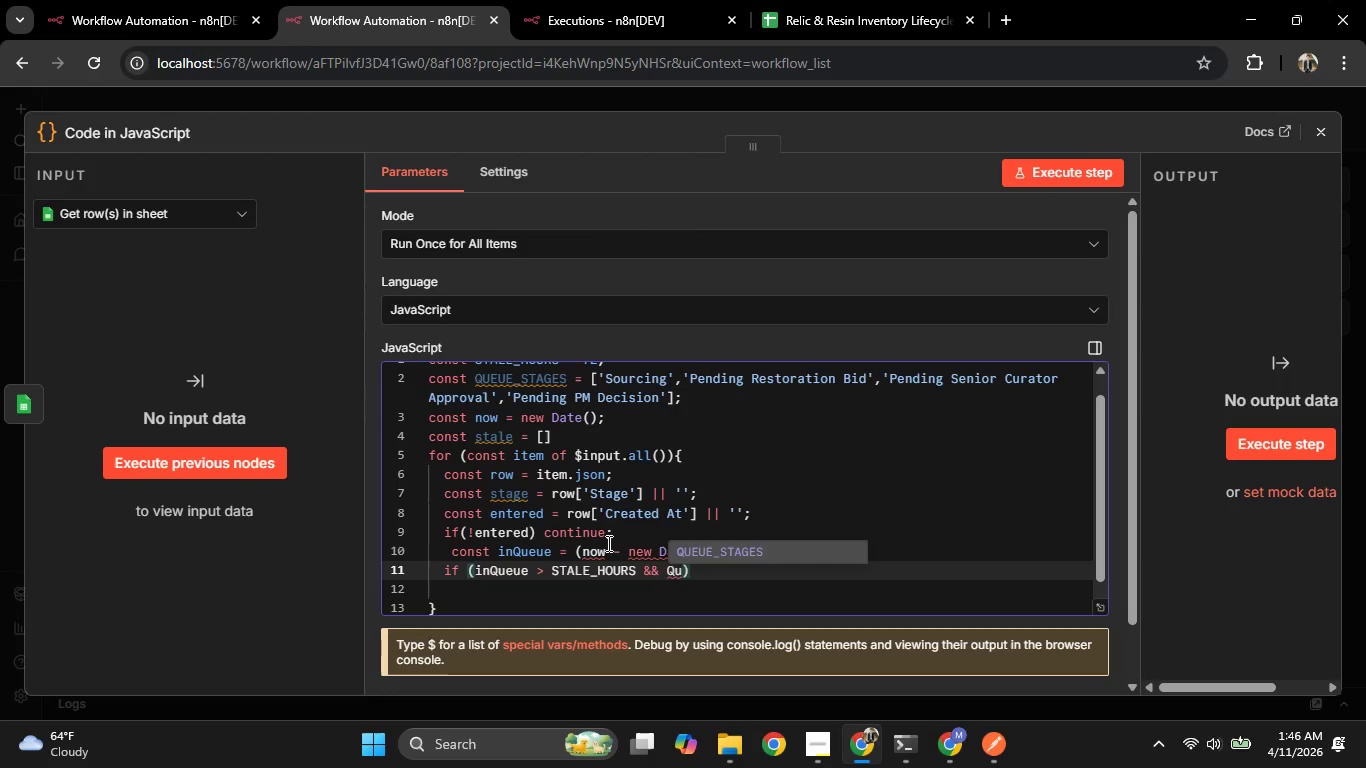 
key(Enter)
 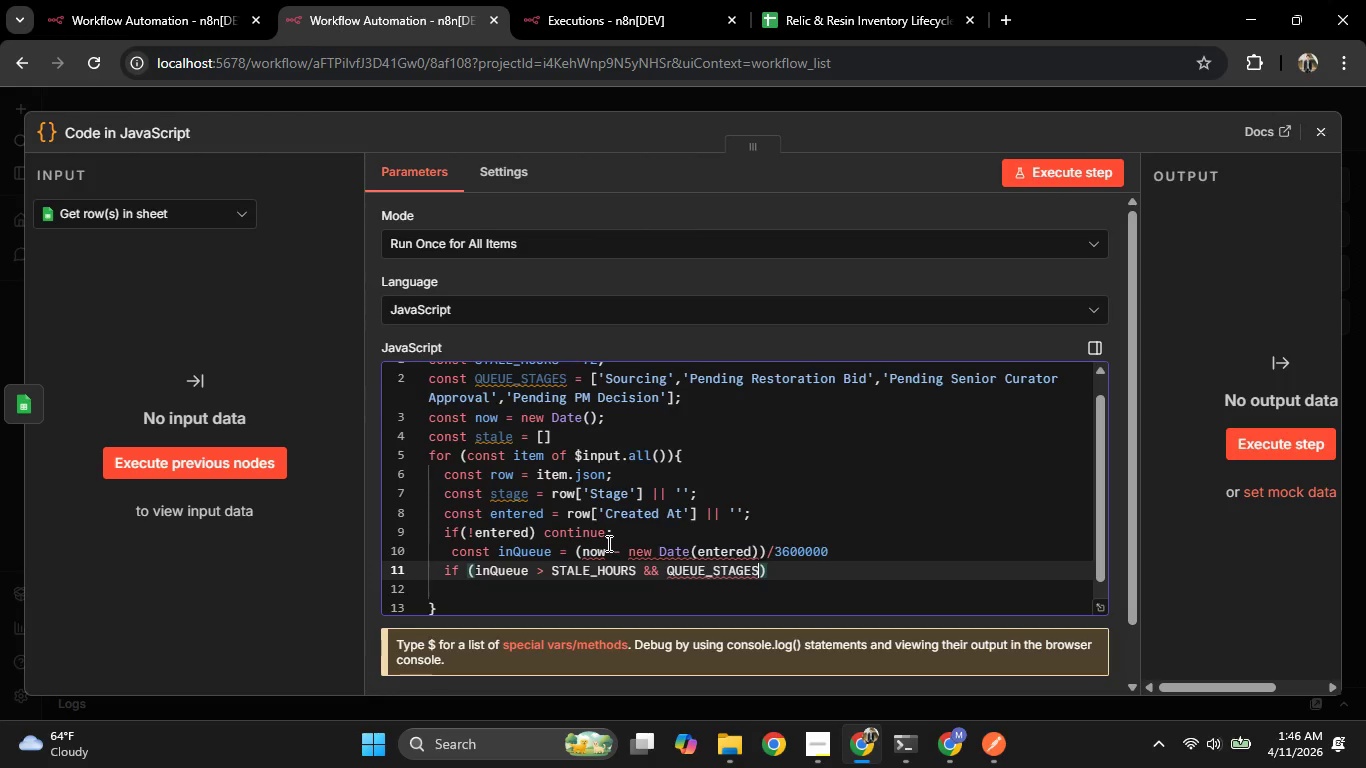 
type(.some(s =>stag)
 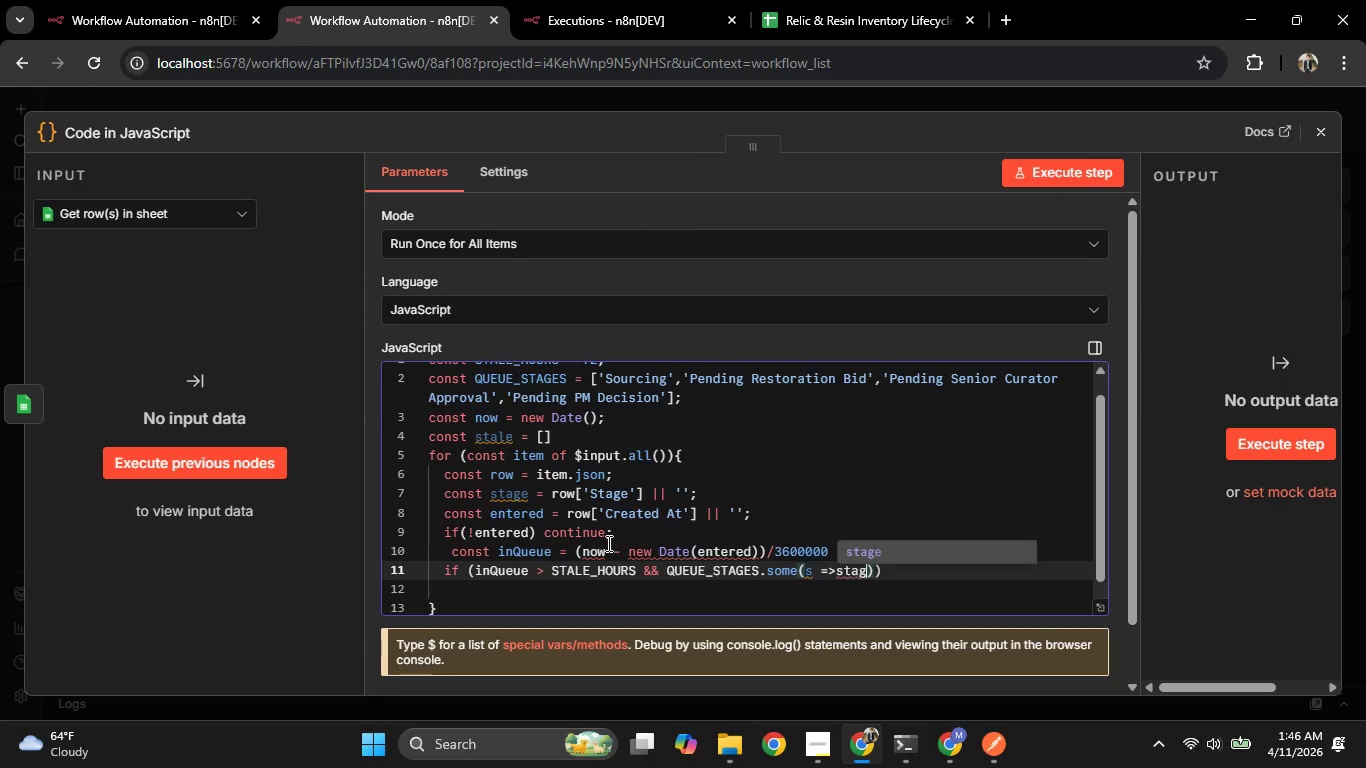 
key(Enter)
 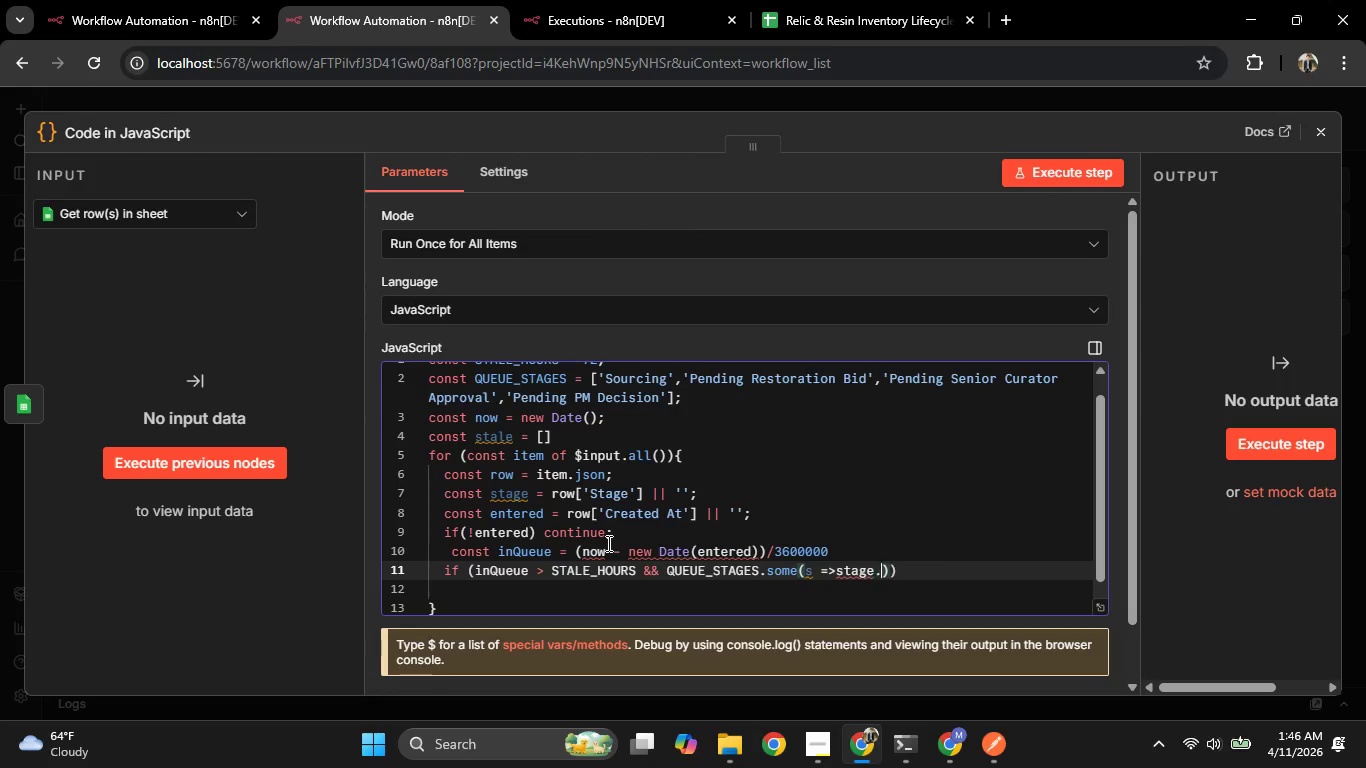 
type(.om)
key(Backspace)
key(Backspace)
type(includes(s.spli)
 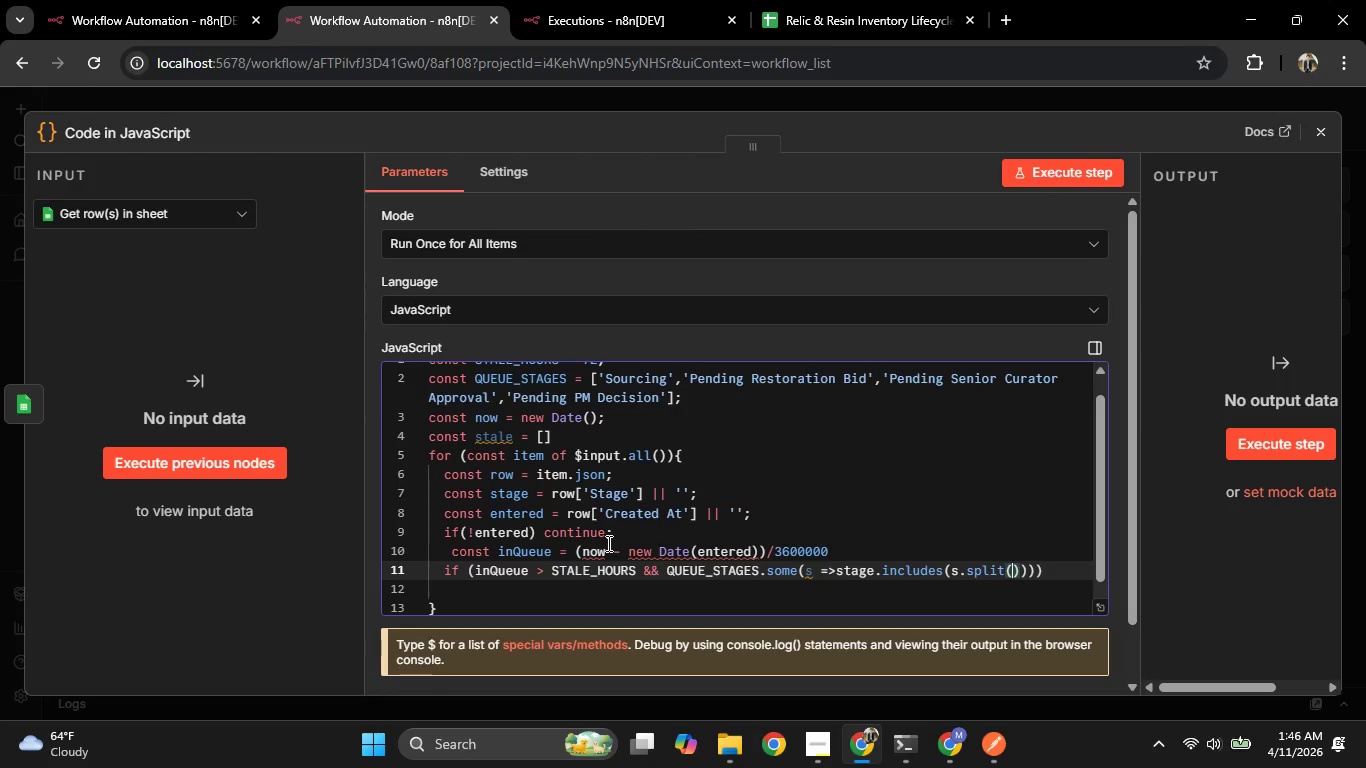 
 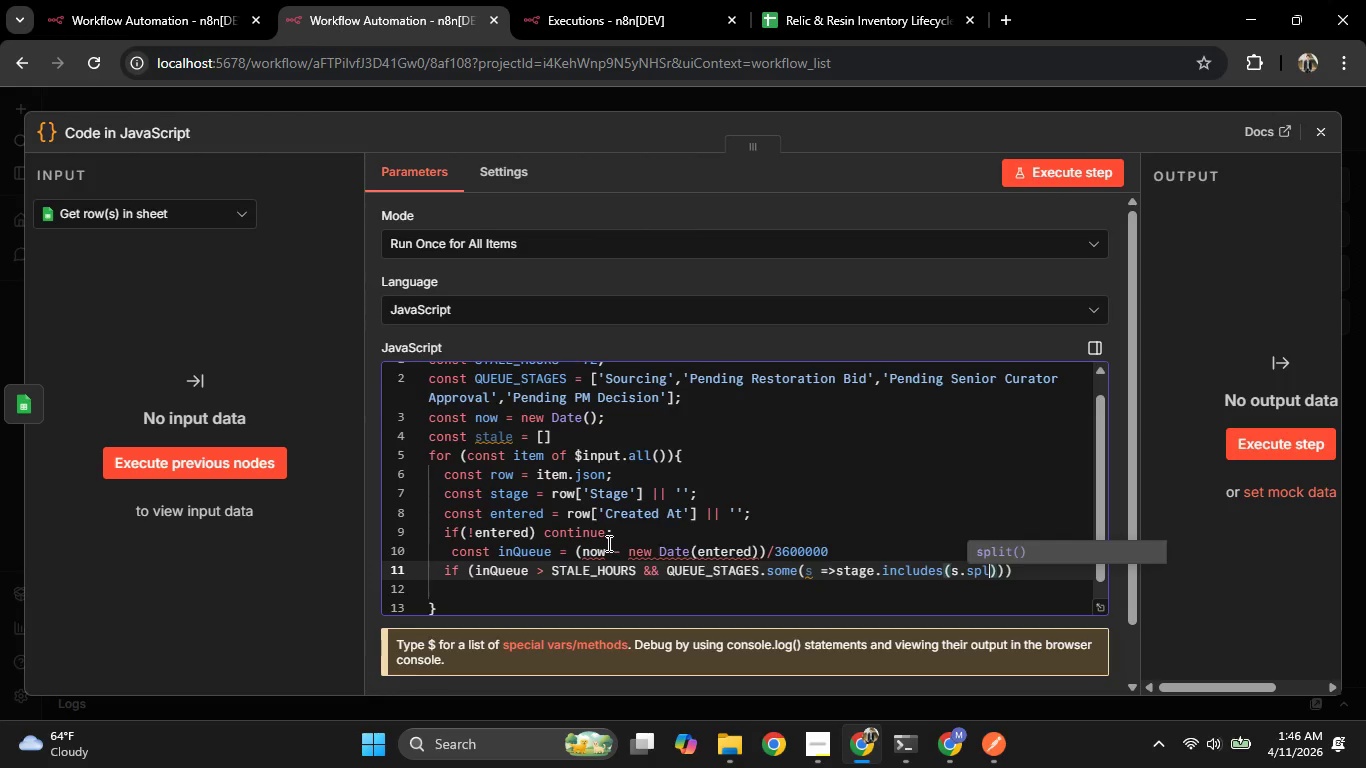 
key(Enter)
 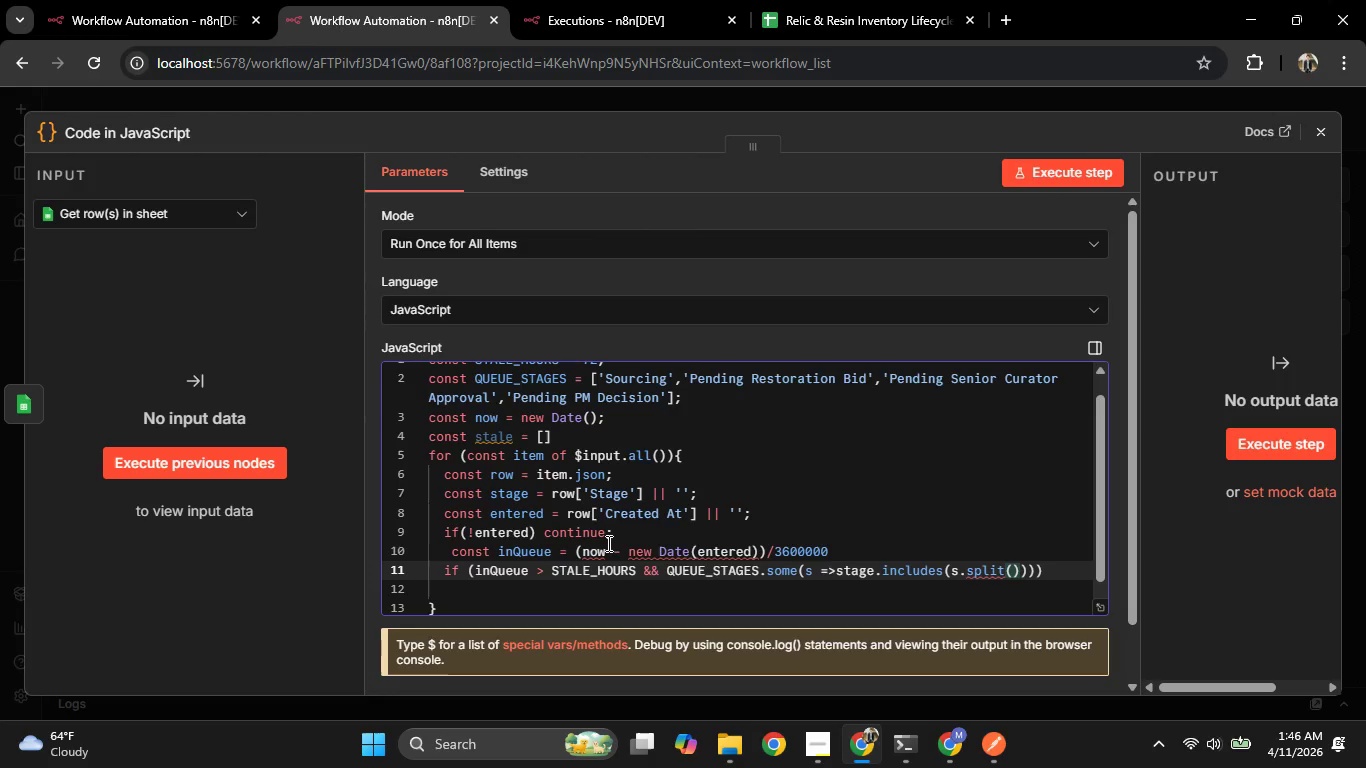 
key(Quote)
 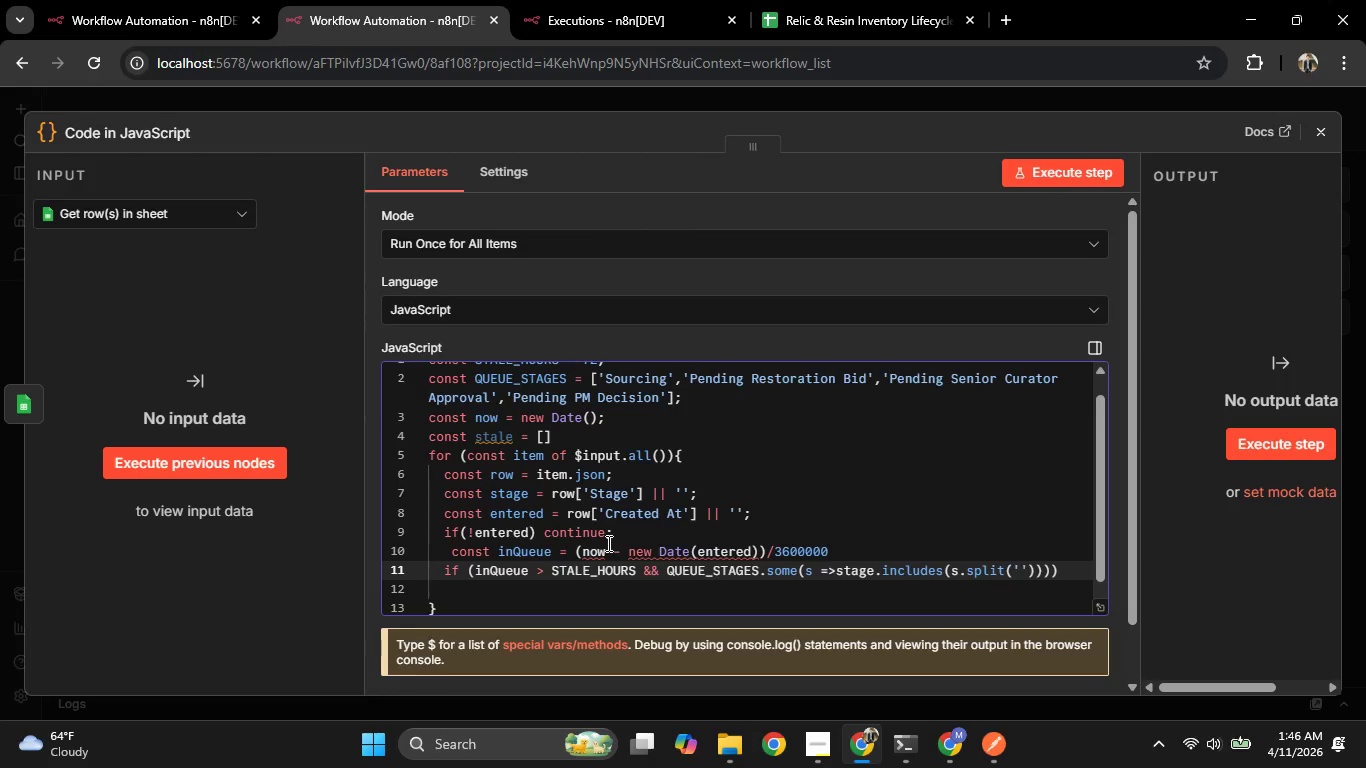 
key(ArrowRight)
 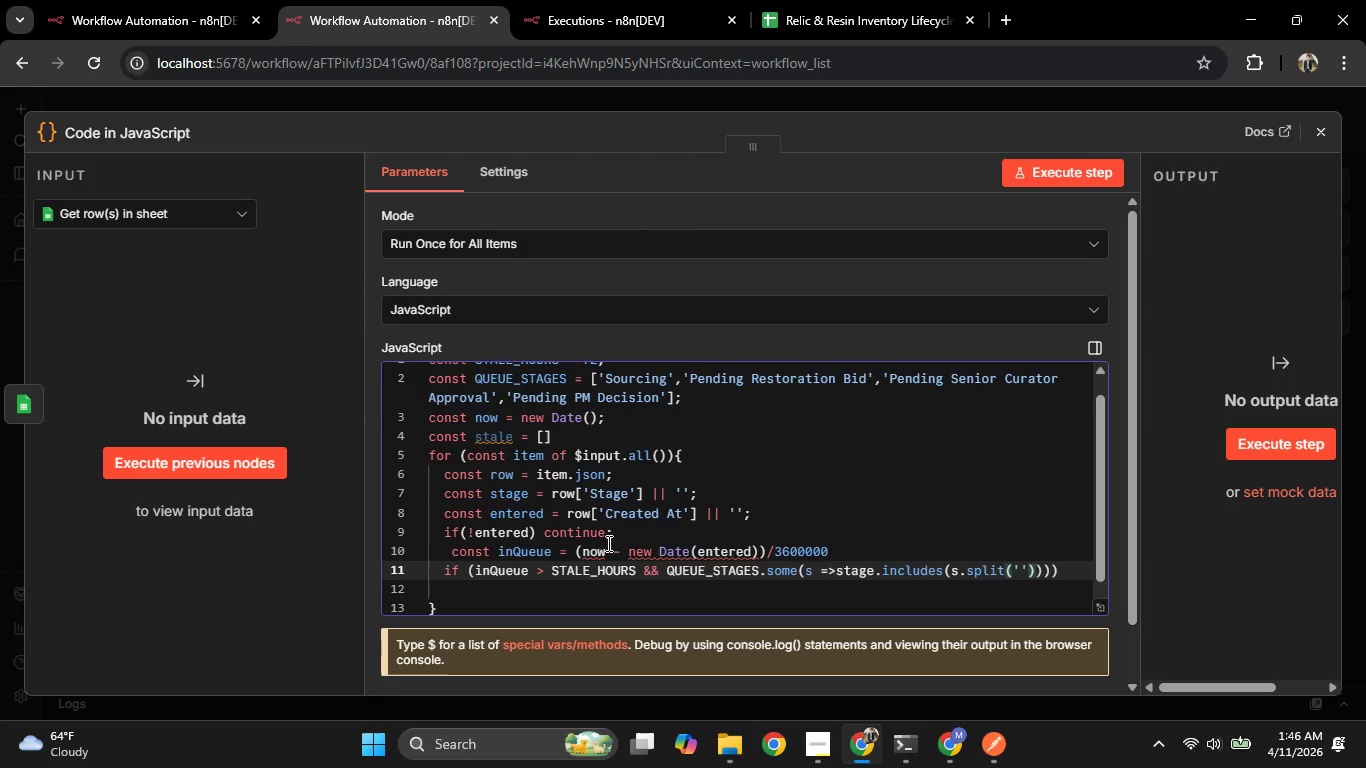 
key(ArrowRight)
 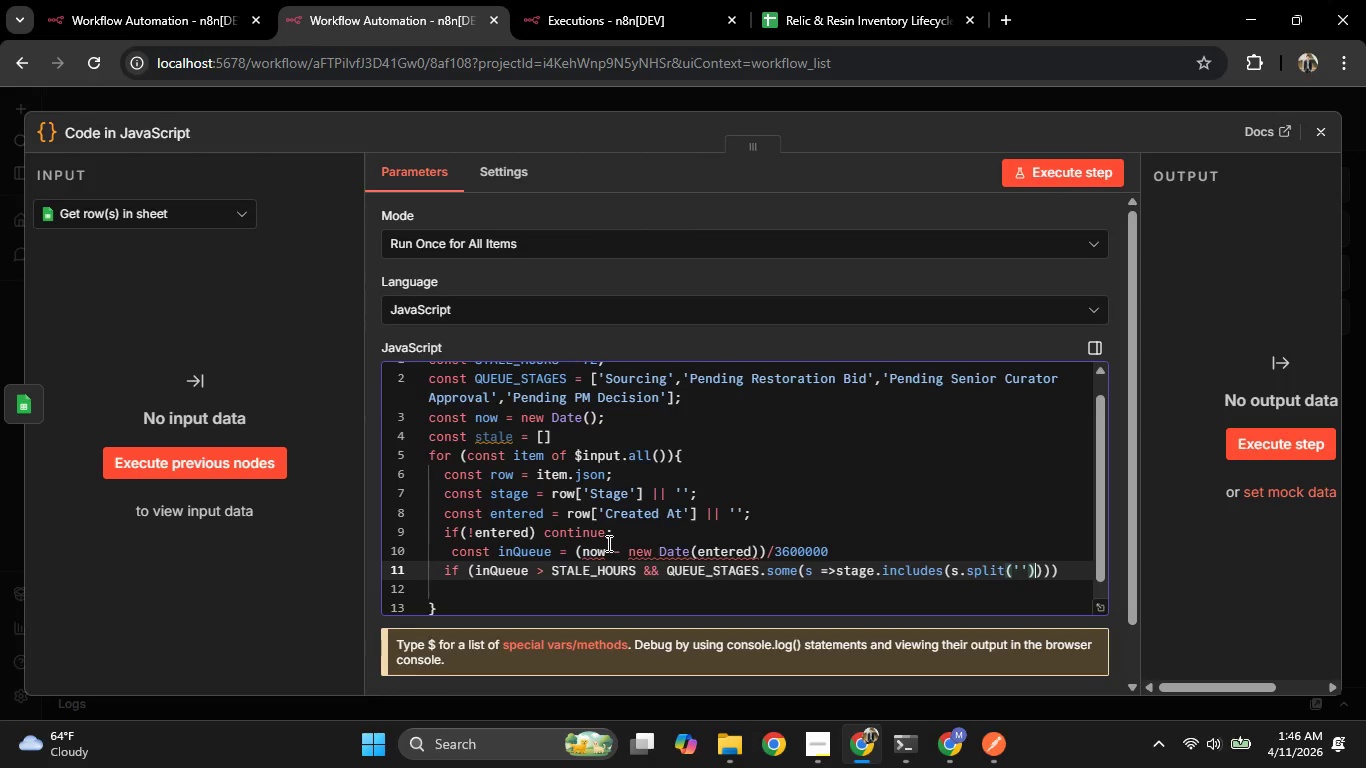 
key(BracketLeft)
 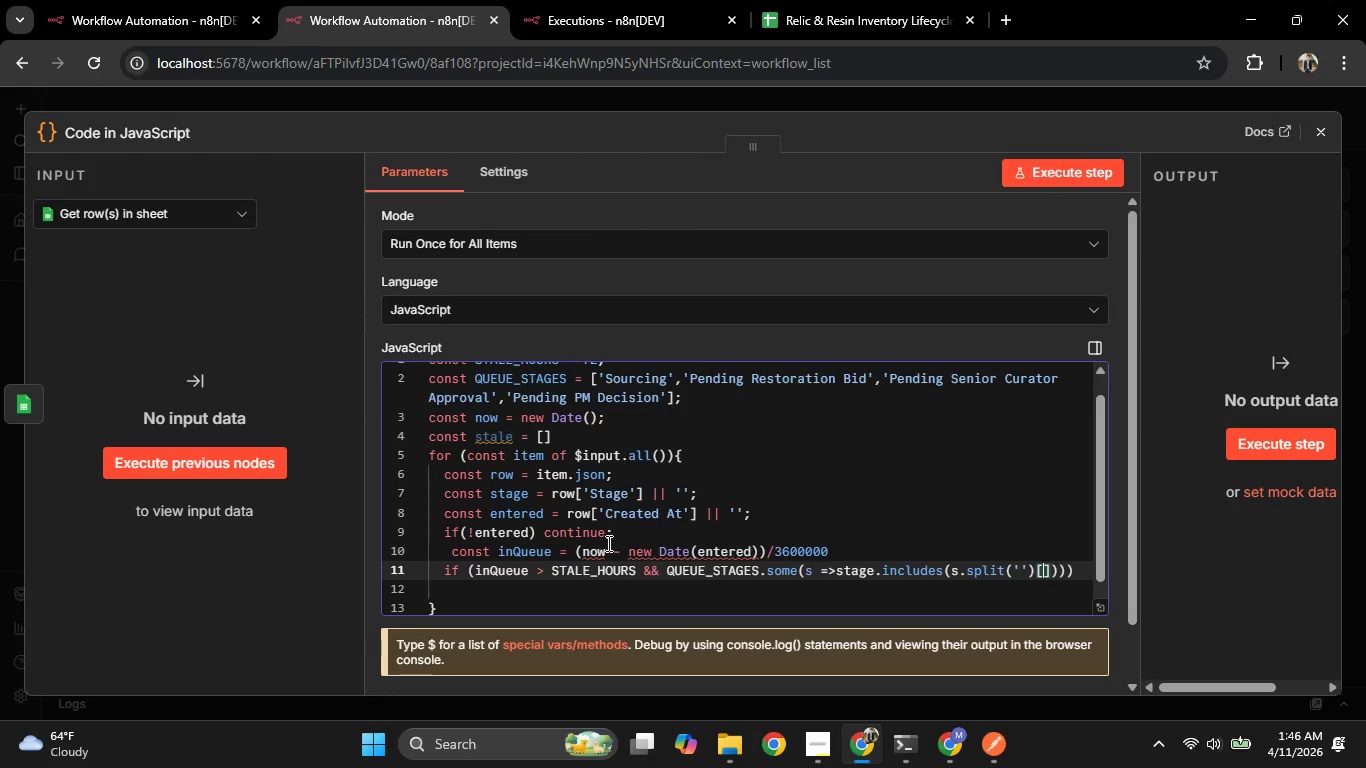 
key(1)
 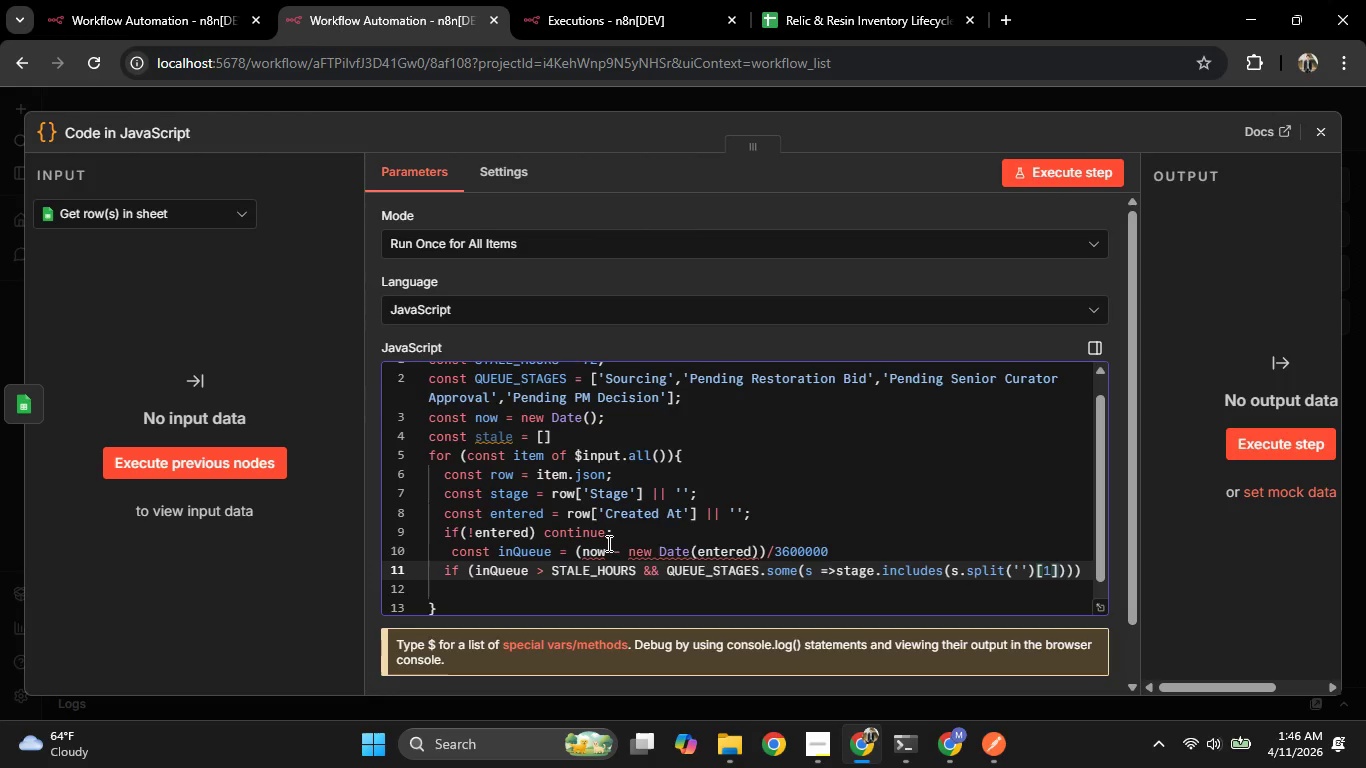 
key(ArrowRight)
 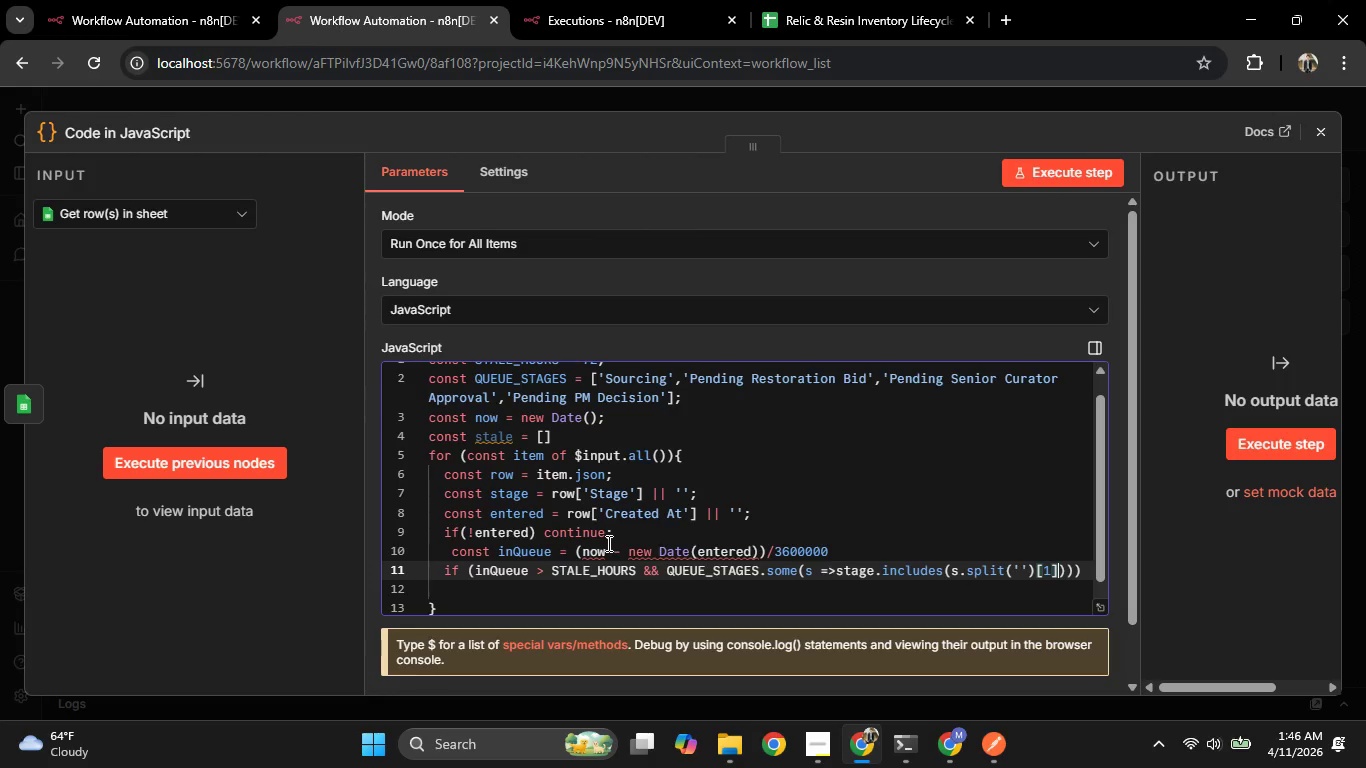 
key(Space)
 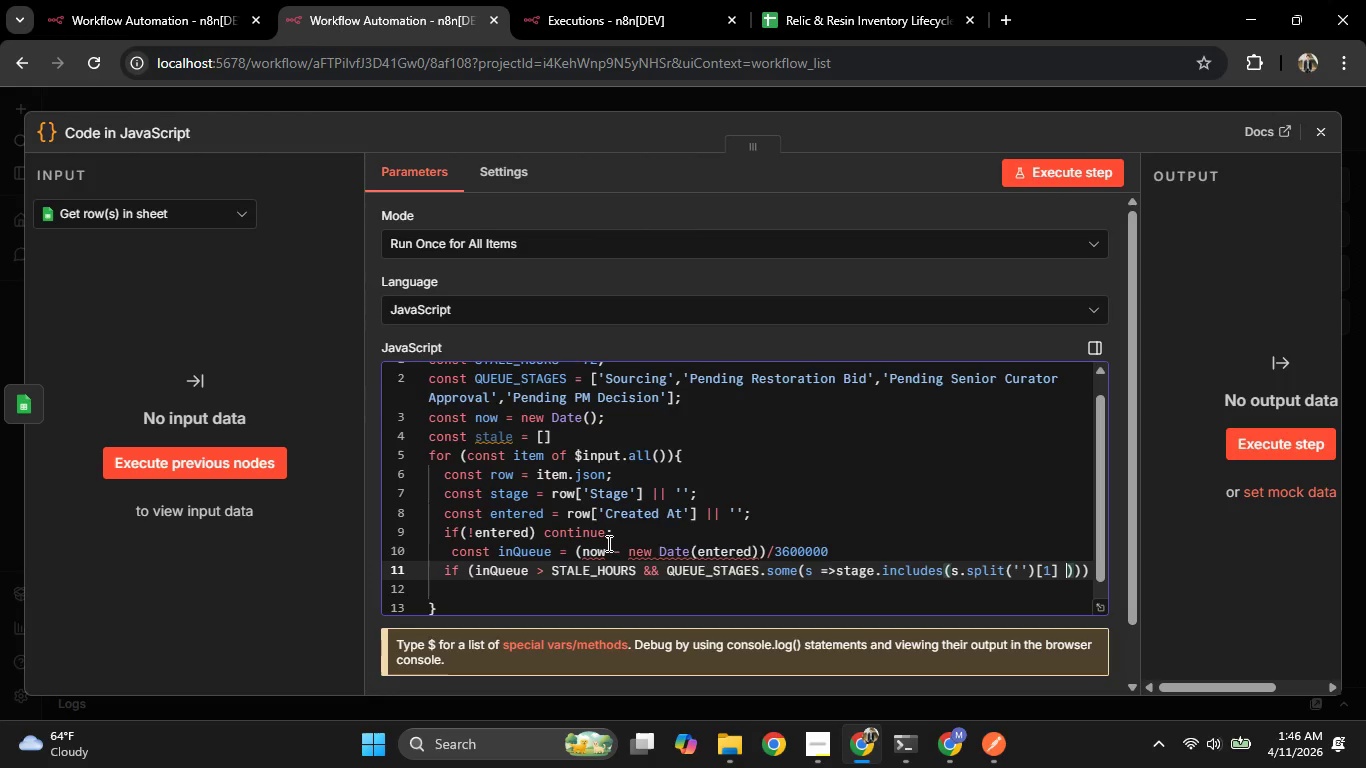 
key(Shift+Backslash)
 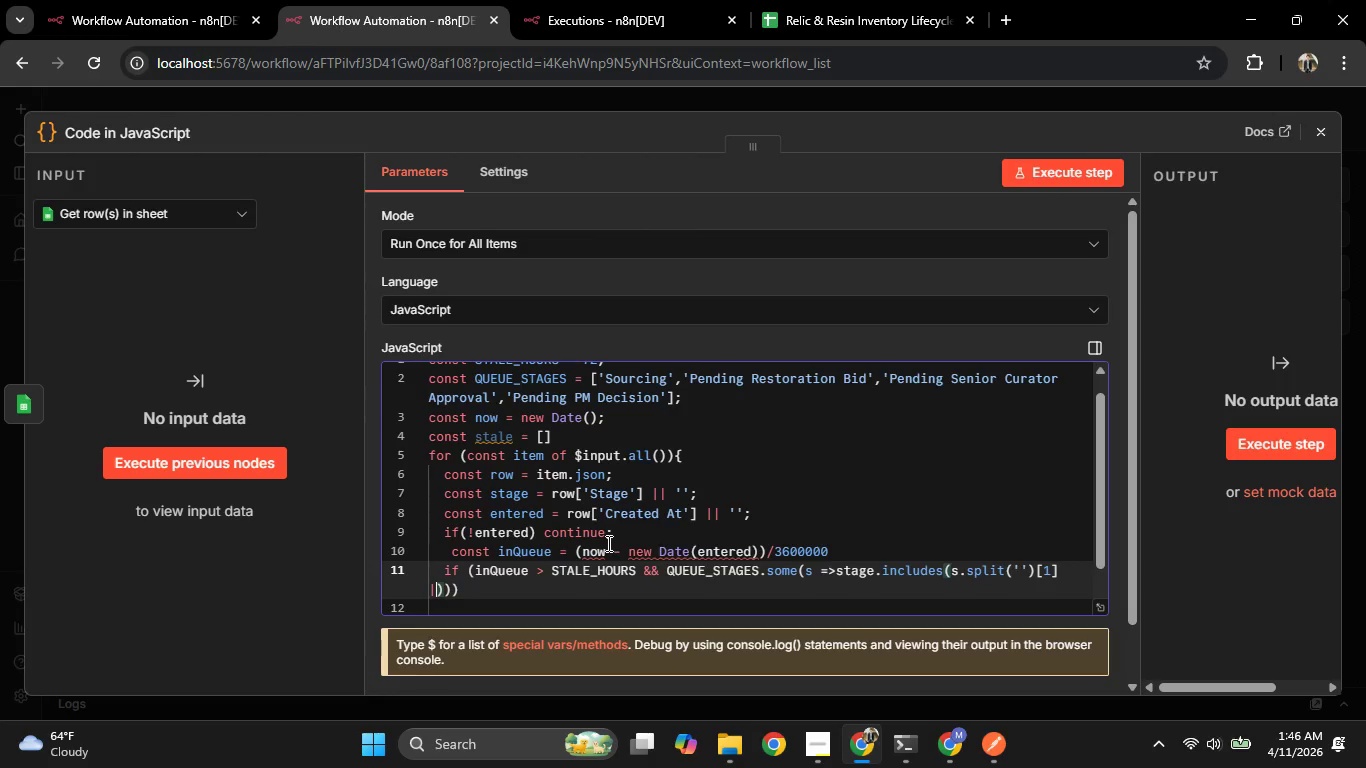 
key(Shift+Backslash)
 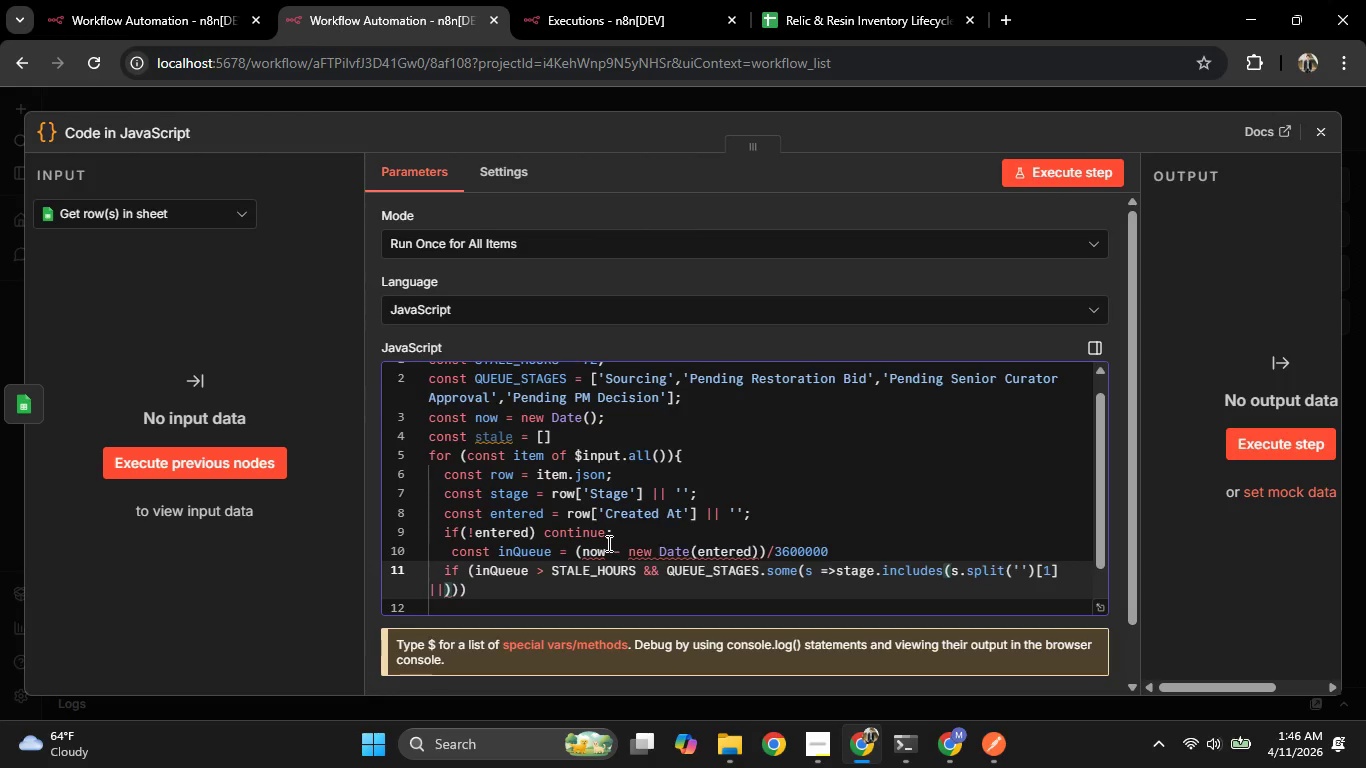 
key(Space)
 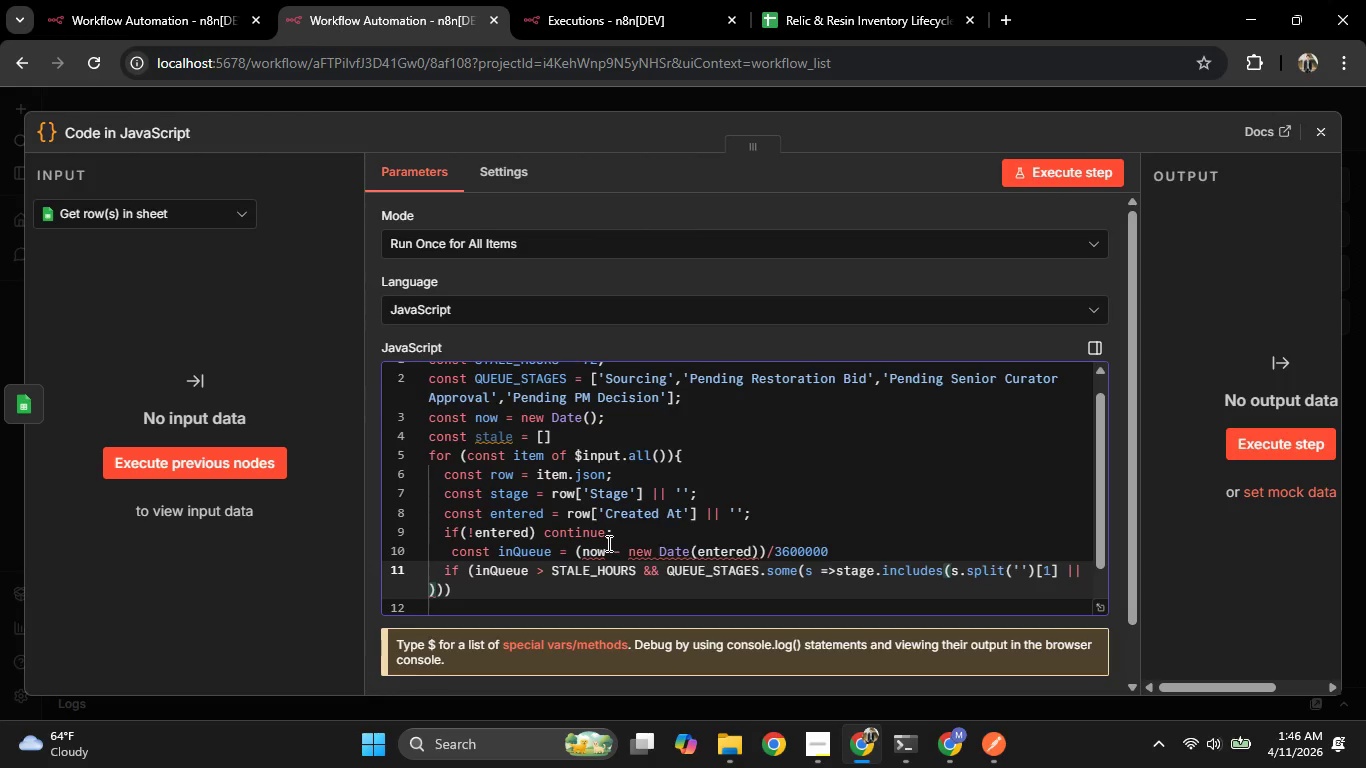 
key(S)
 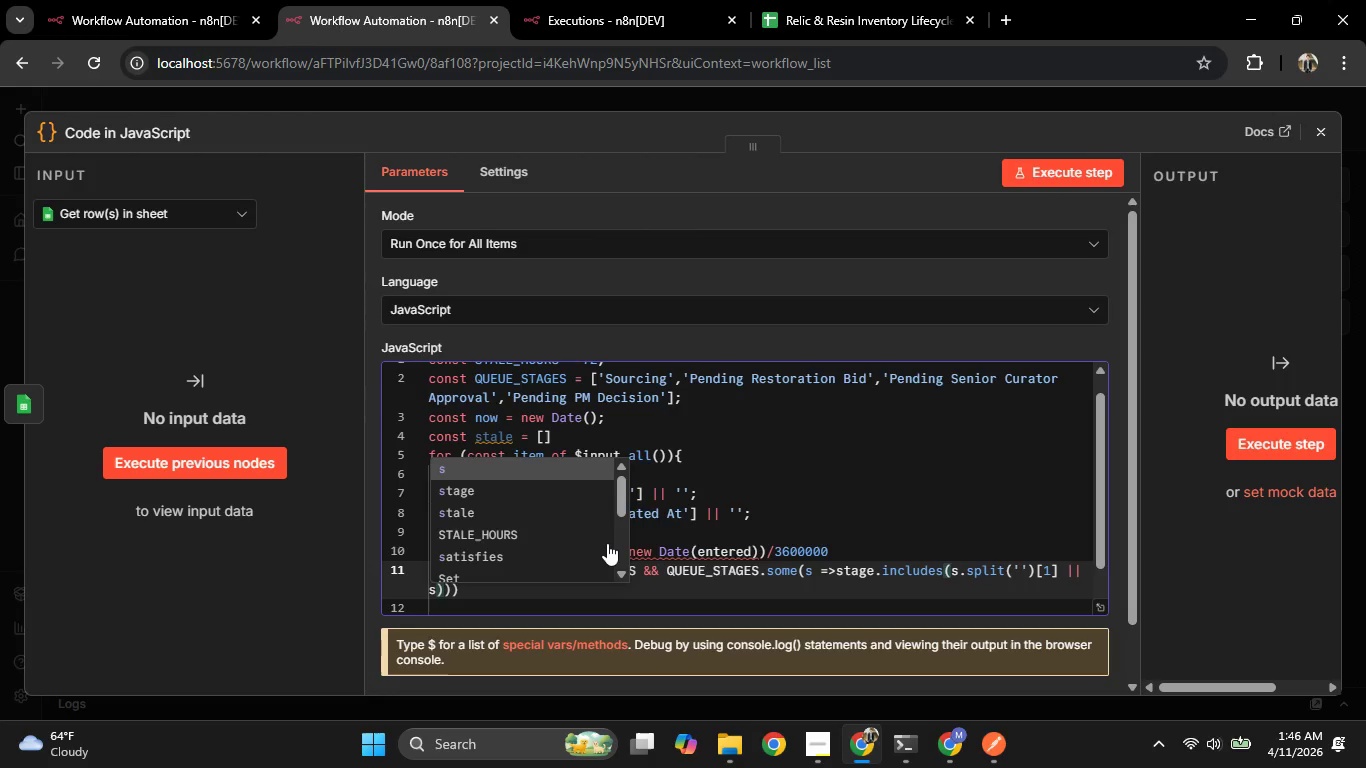 
key(ArrowRight)
 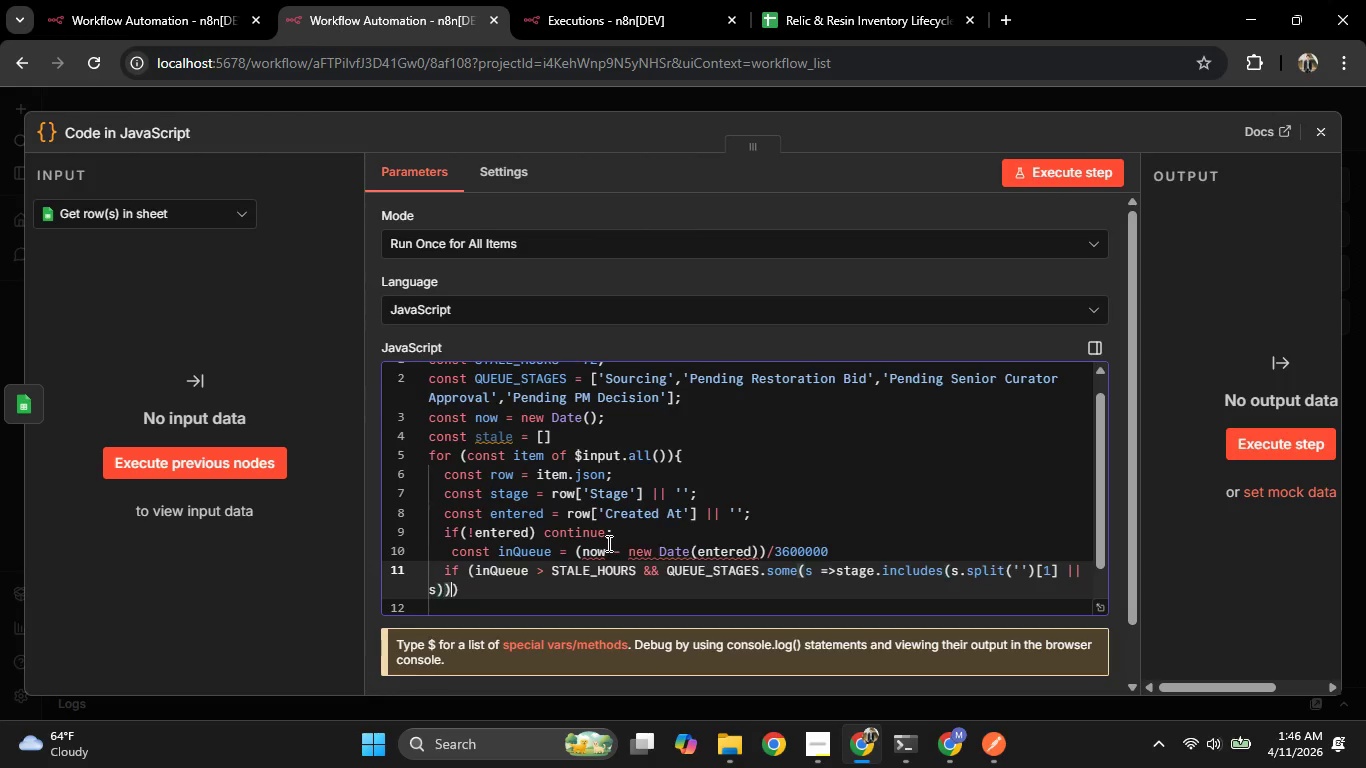 
key(ArrowRight)
 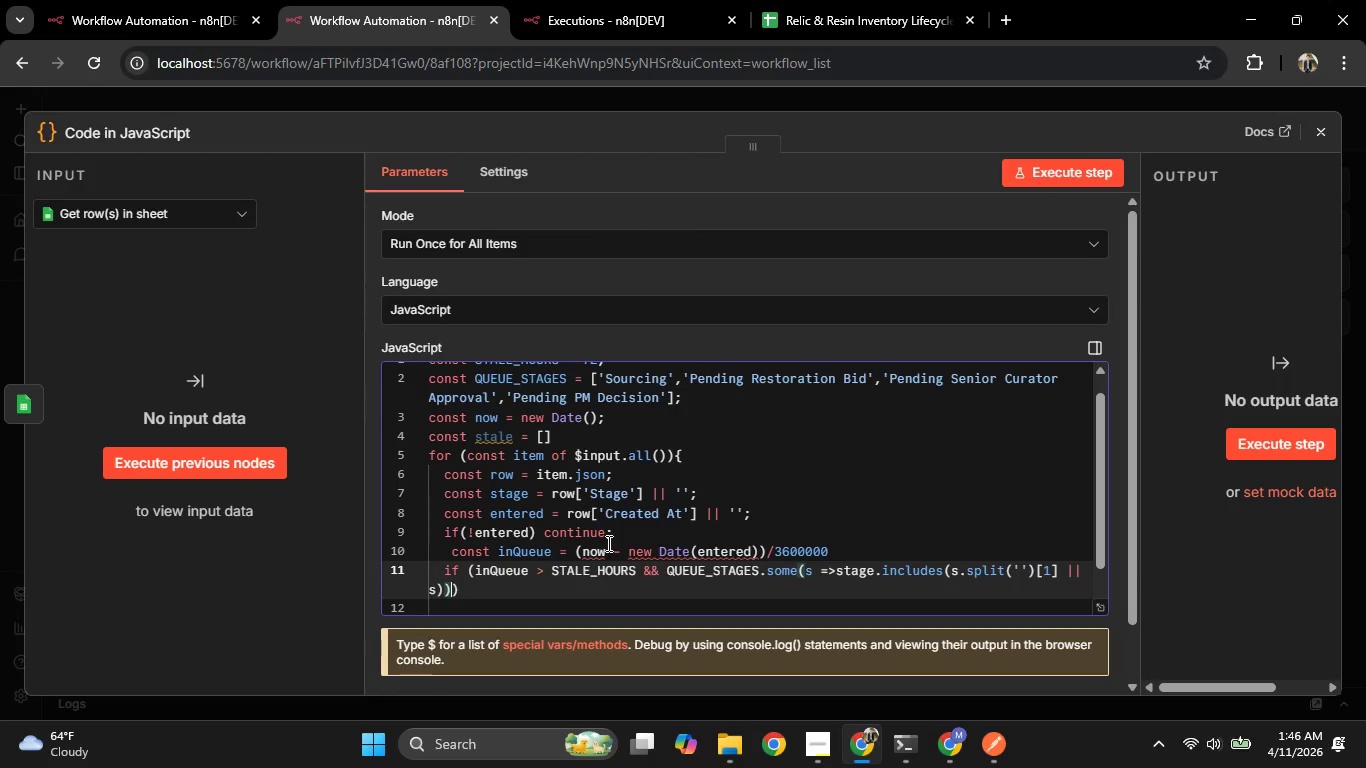 
key(ArrowRight)
 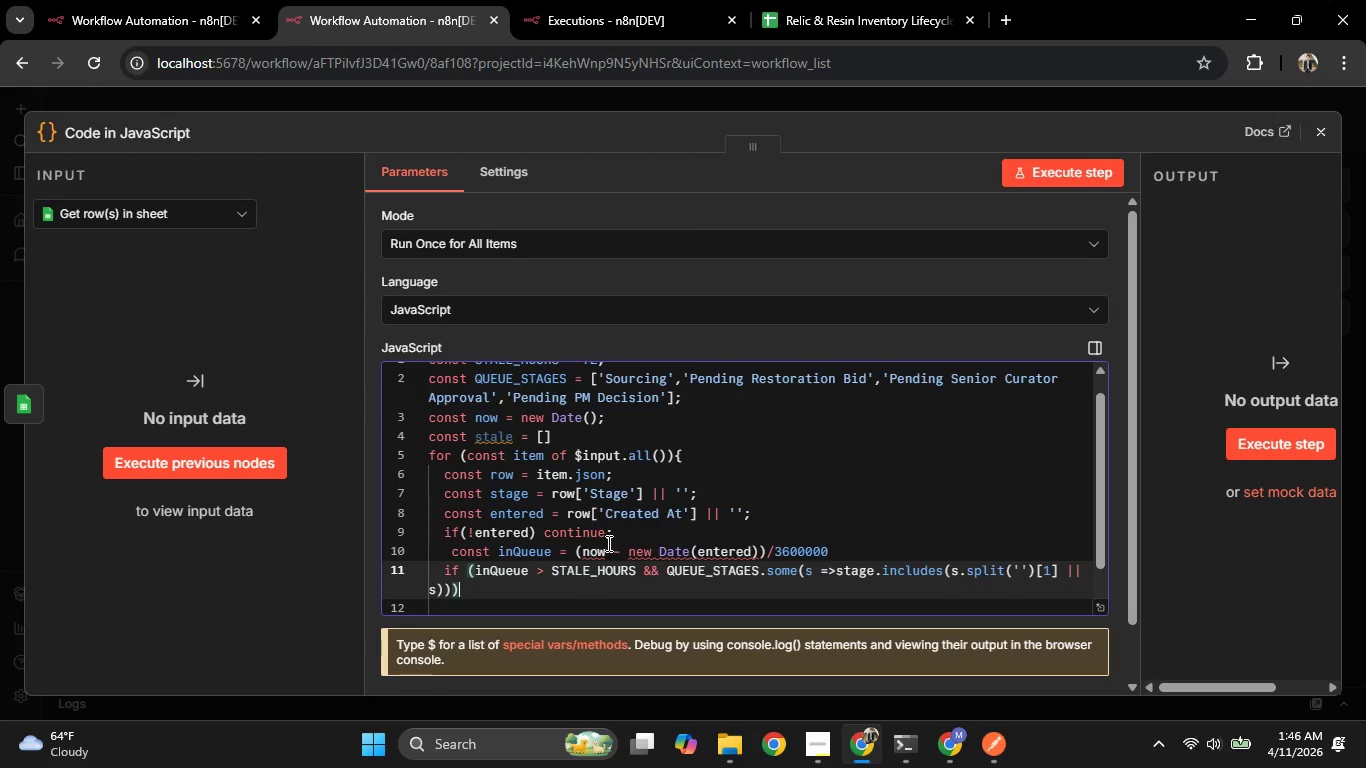 
key(Shift+ShiftRight)
 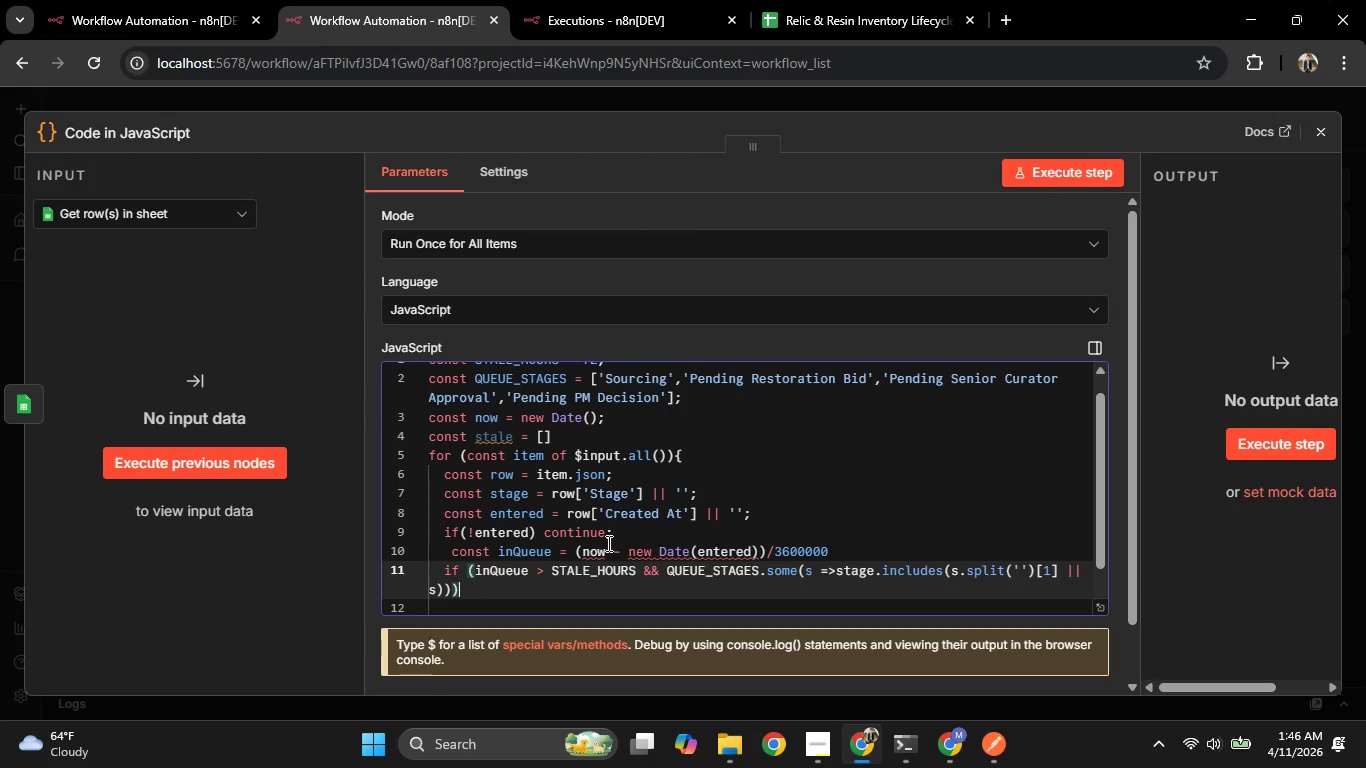 
key(Shift+BracketLeft)
 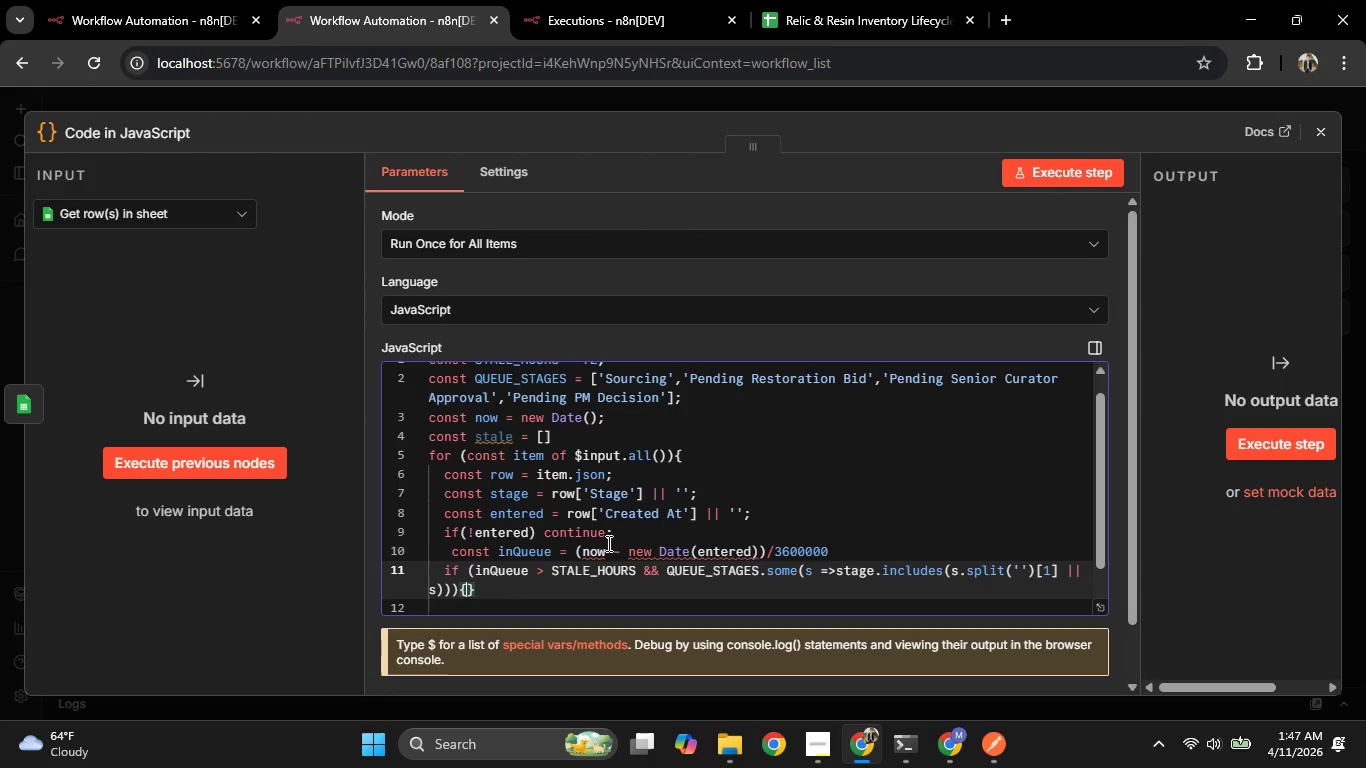 
key(Enter)
 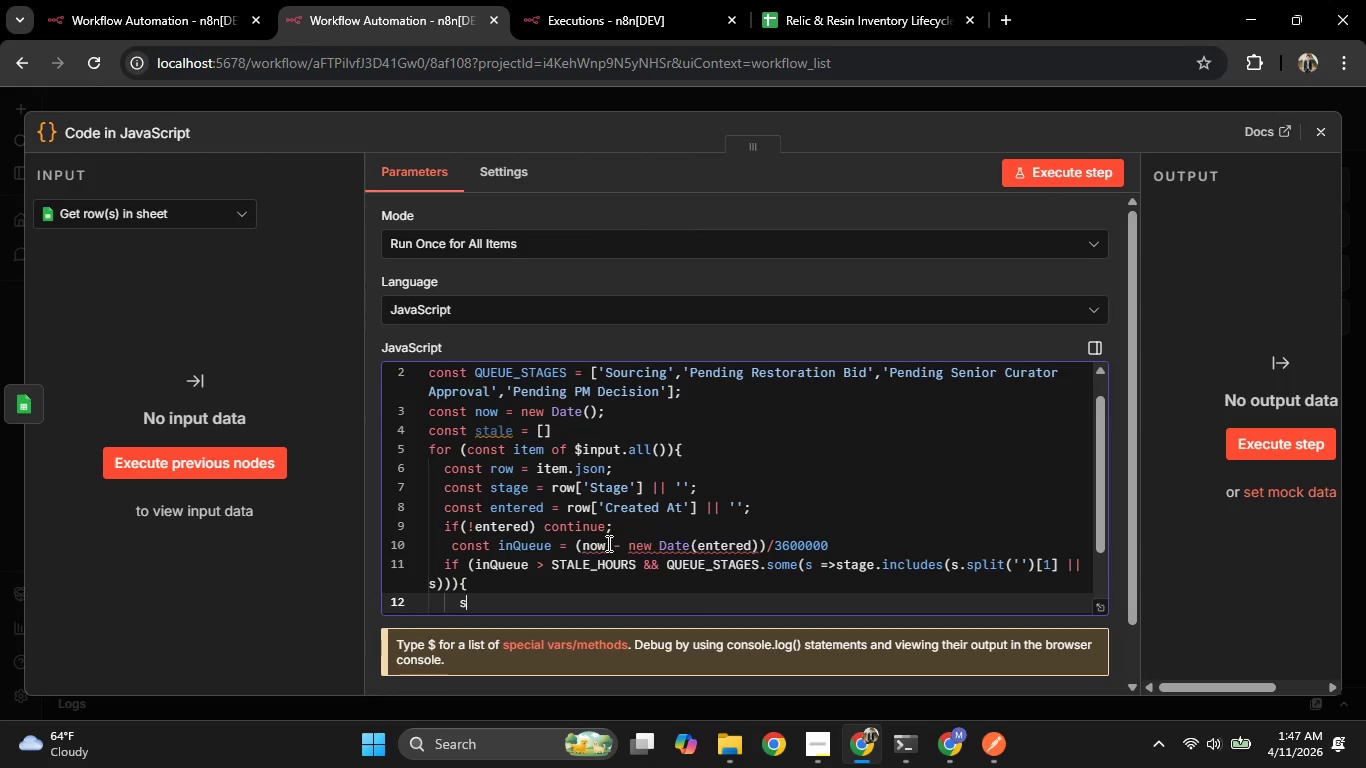 
type(stale.push({item_id)
 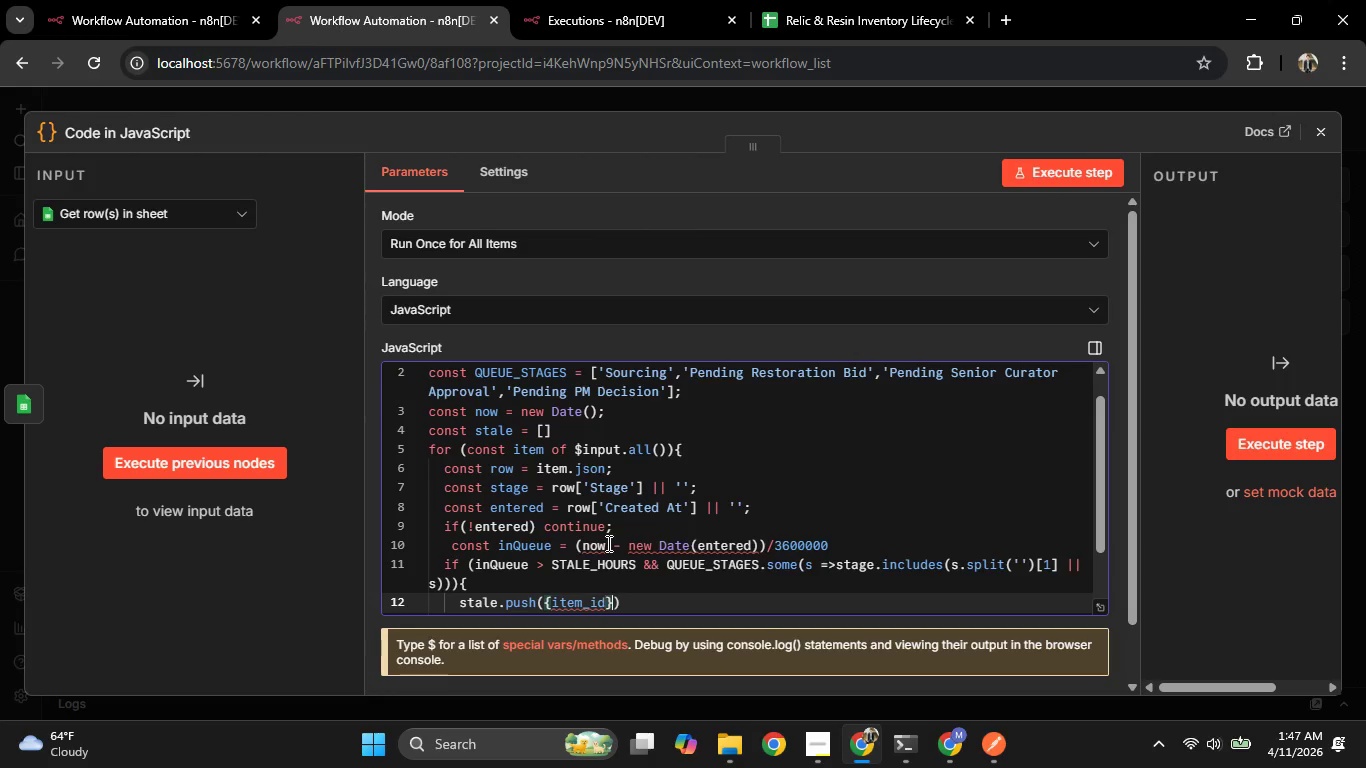 
 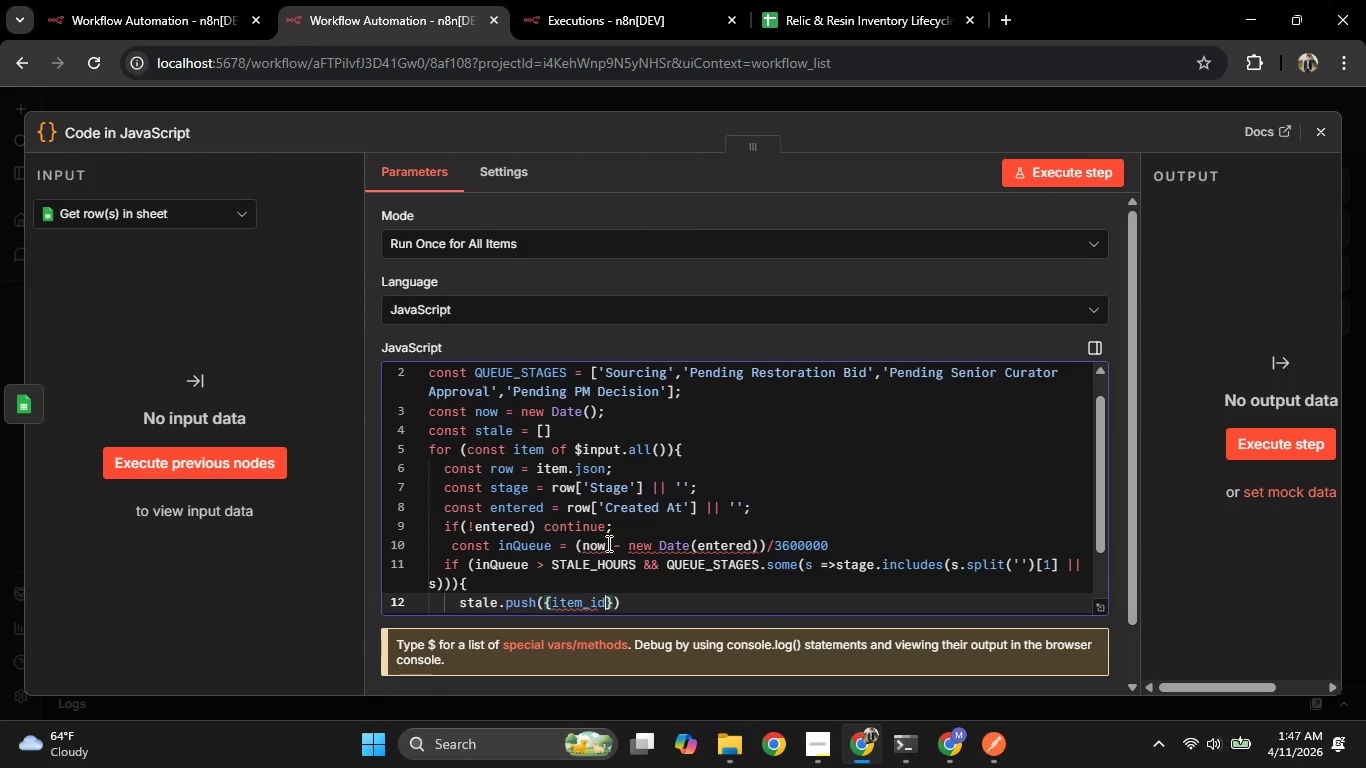 
key(ArrowRight)
 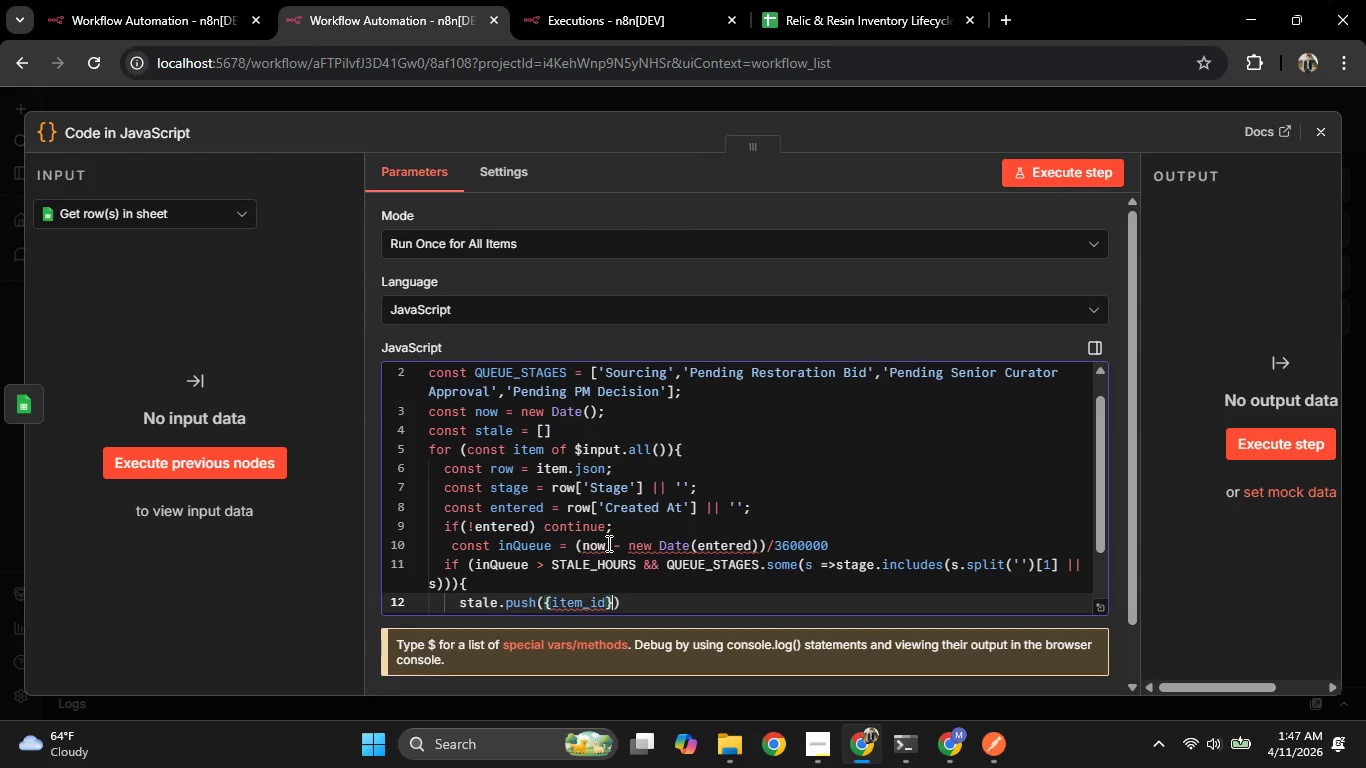 
key(Shift+Semicolon)
 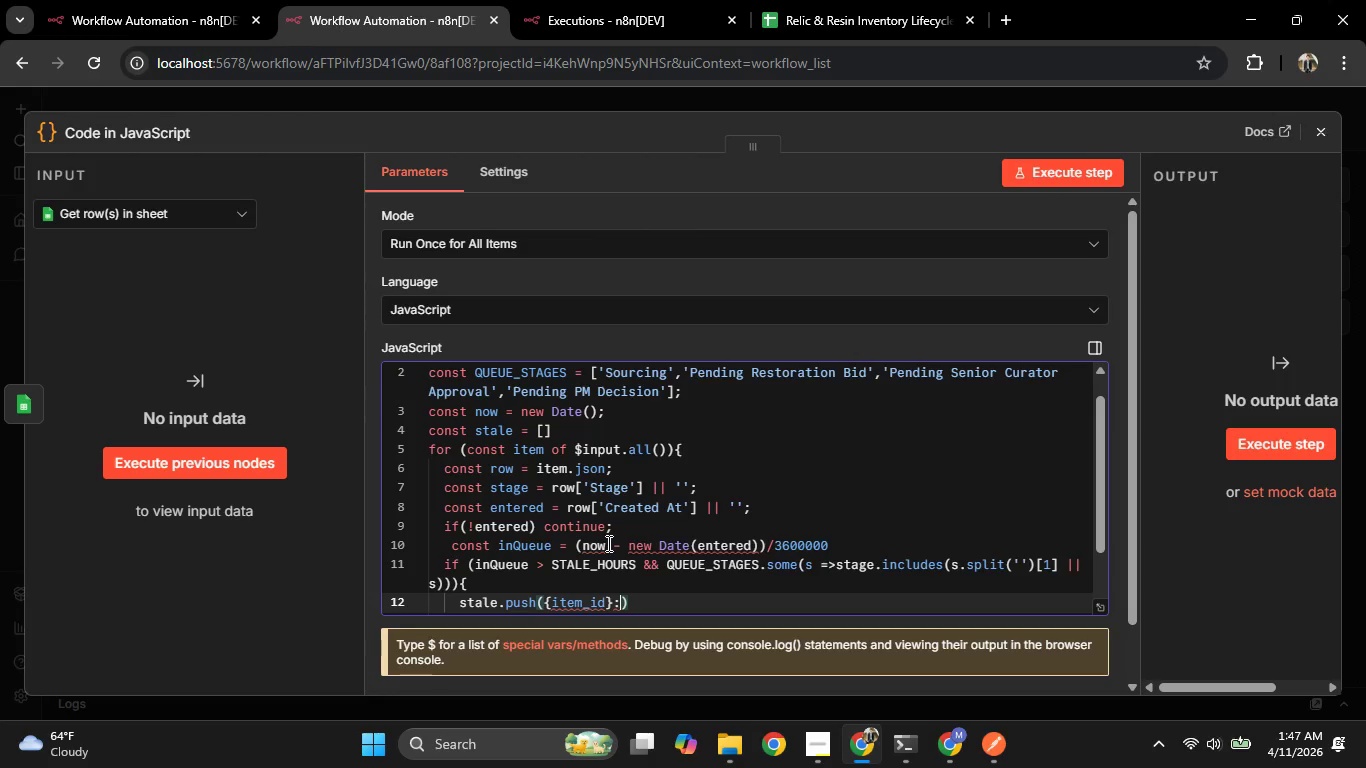 
wait(7.12)
 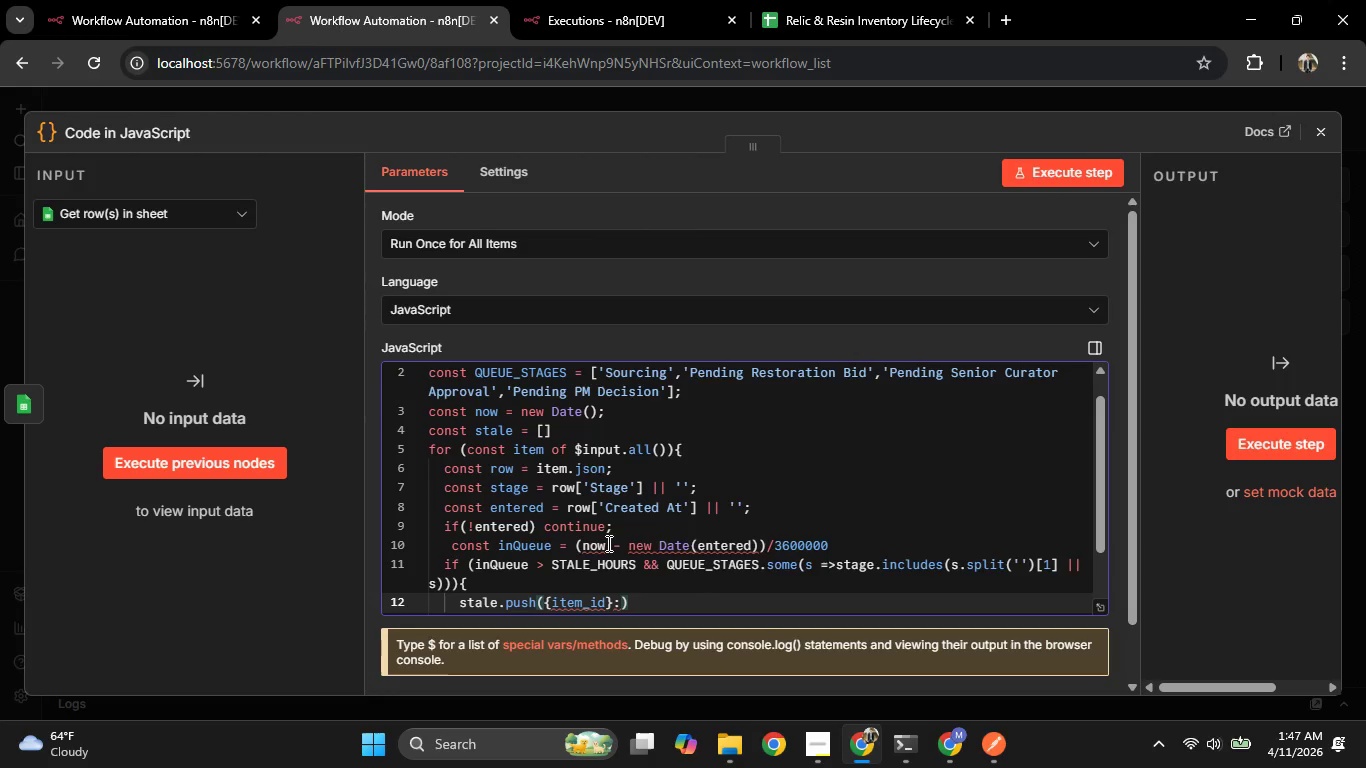 
key(ArrowLeft)
 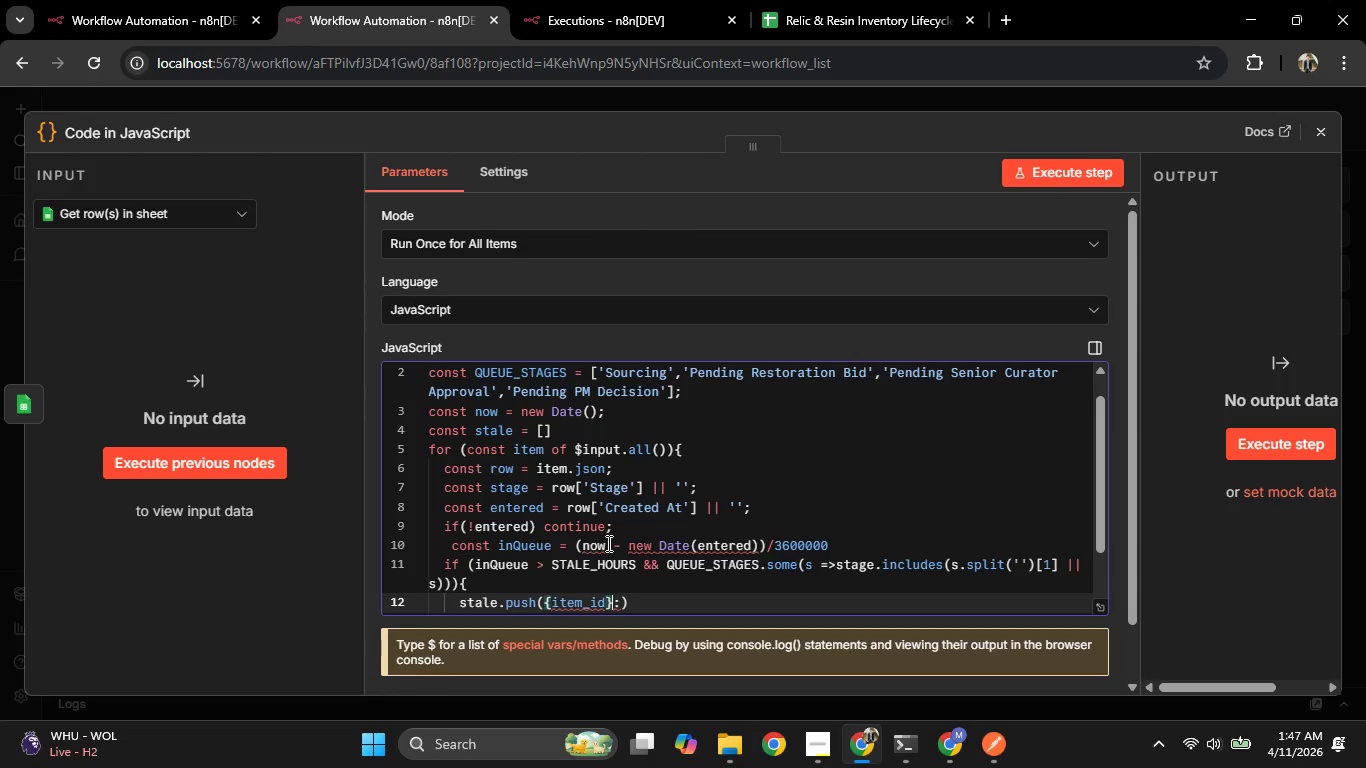 
key(Backspace)
 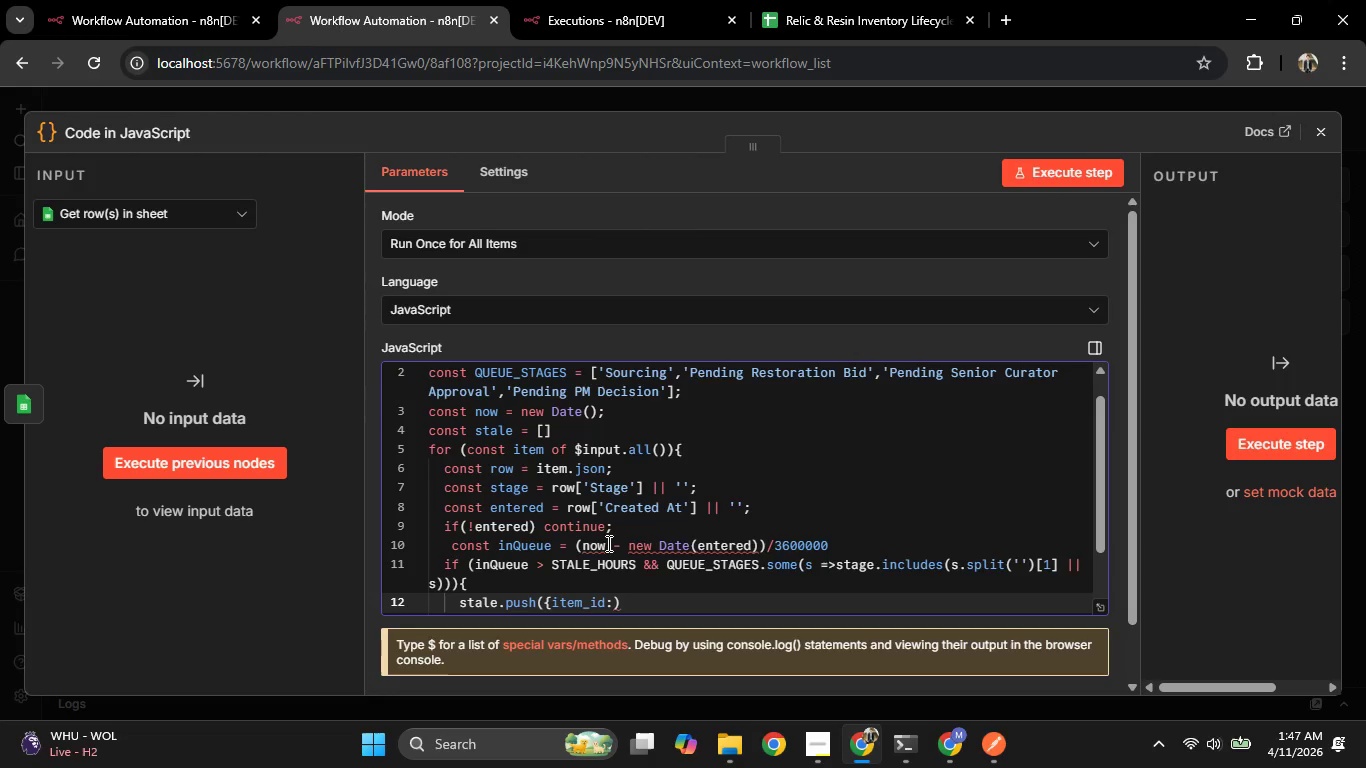 
key(ArrowRight)
 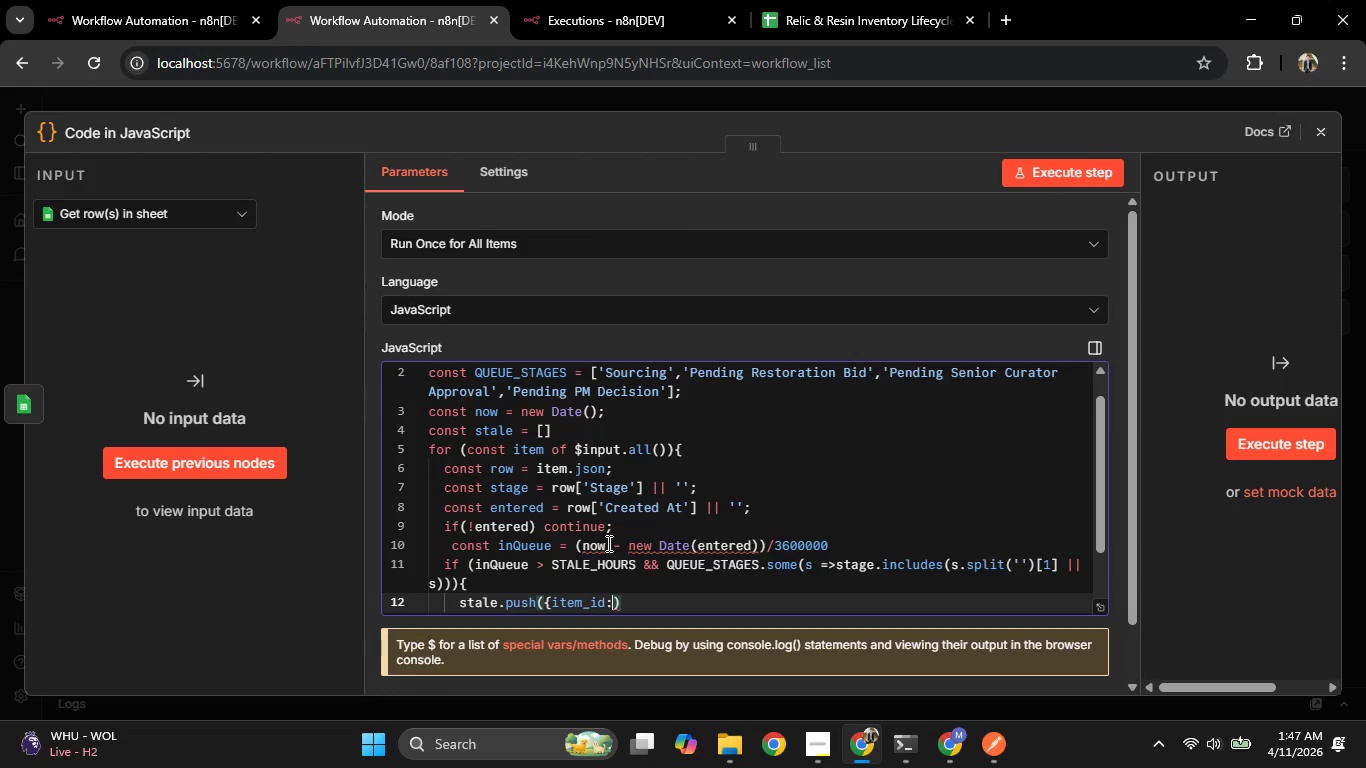 
type(row[)
 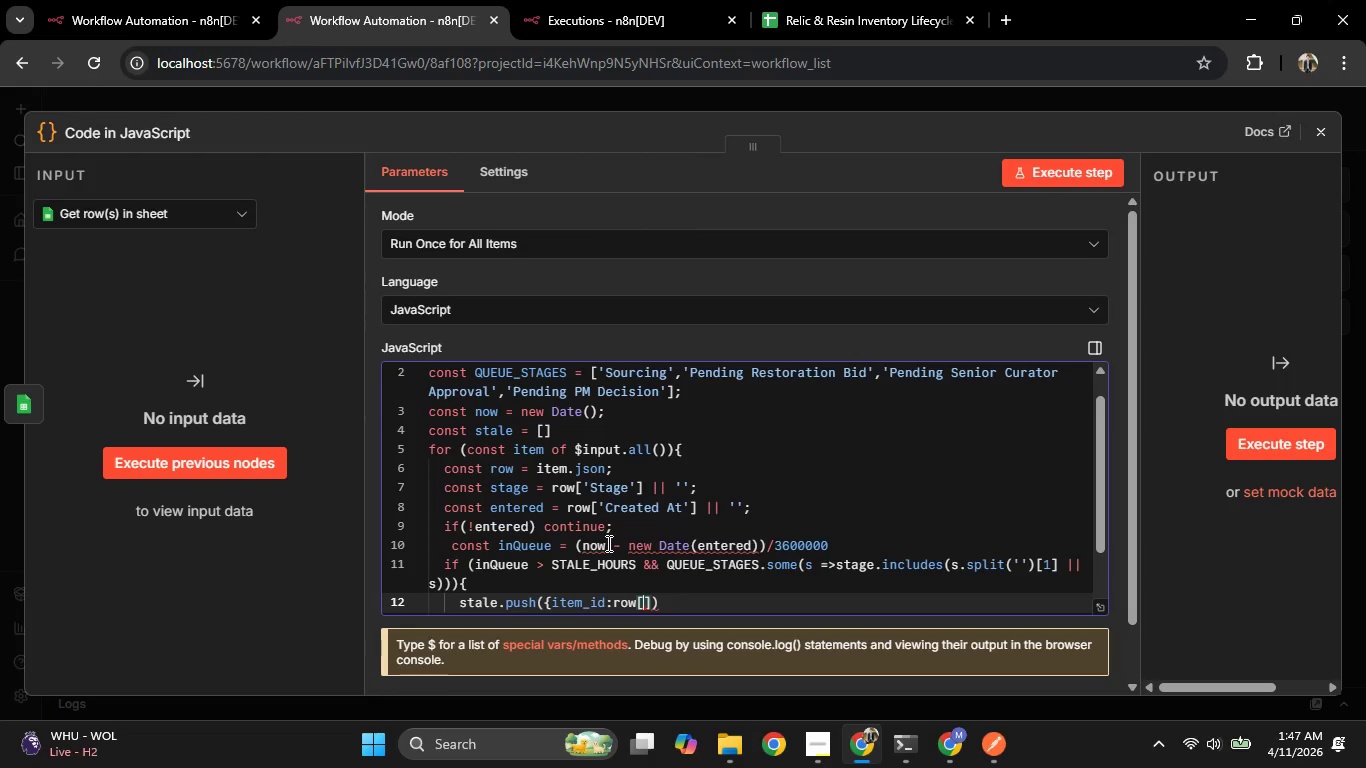 
type('Item Id)
key(Backspace)
type(D)
 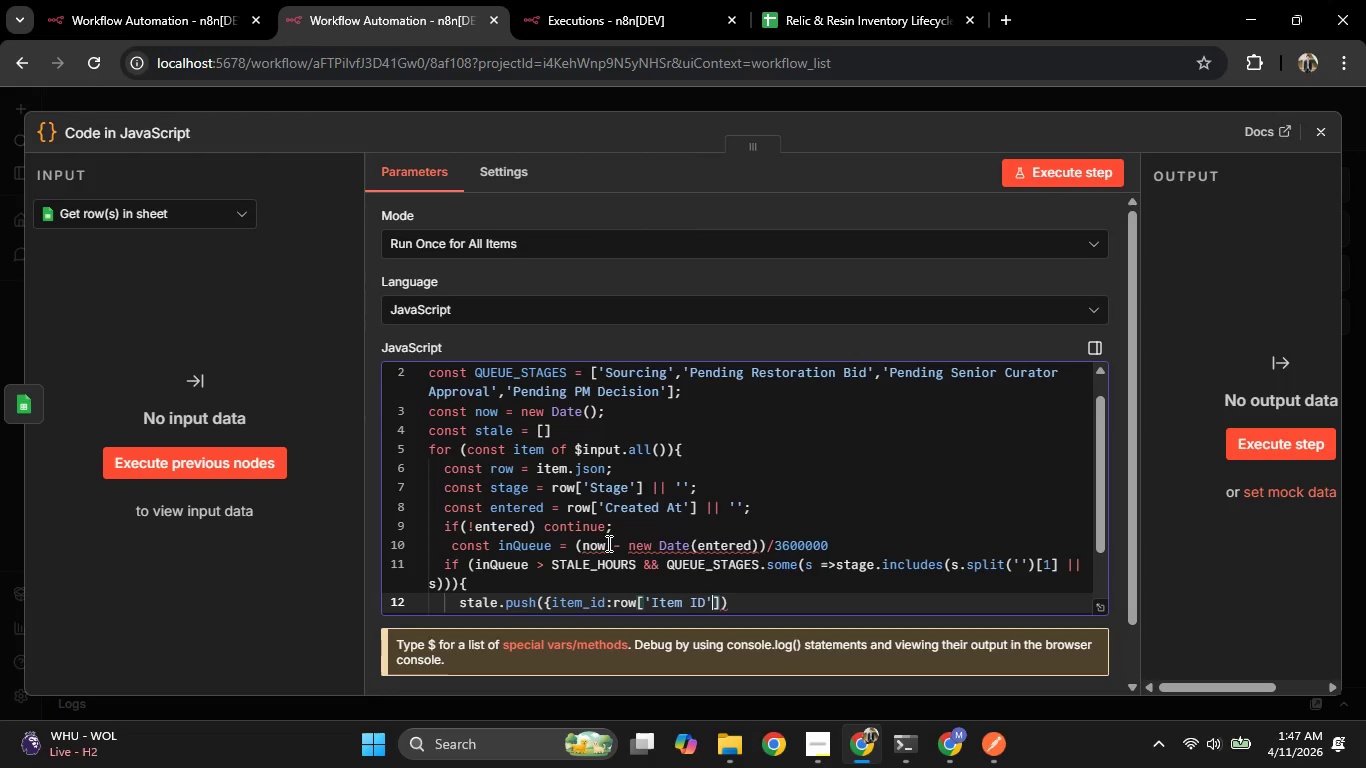 
 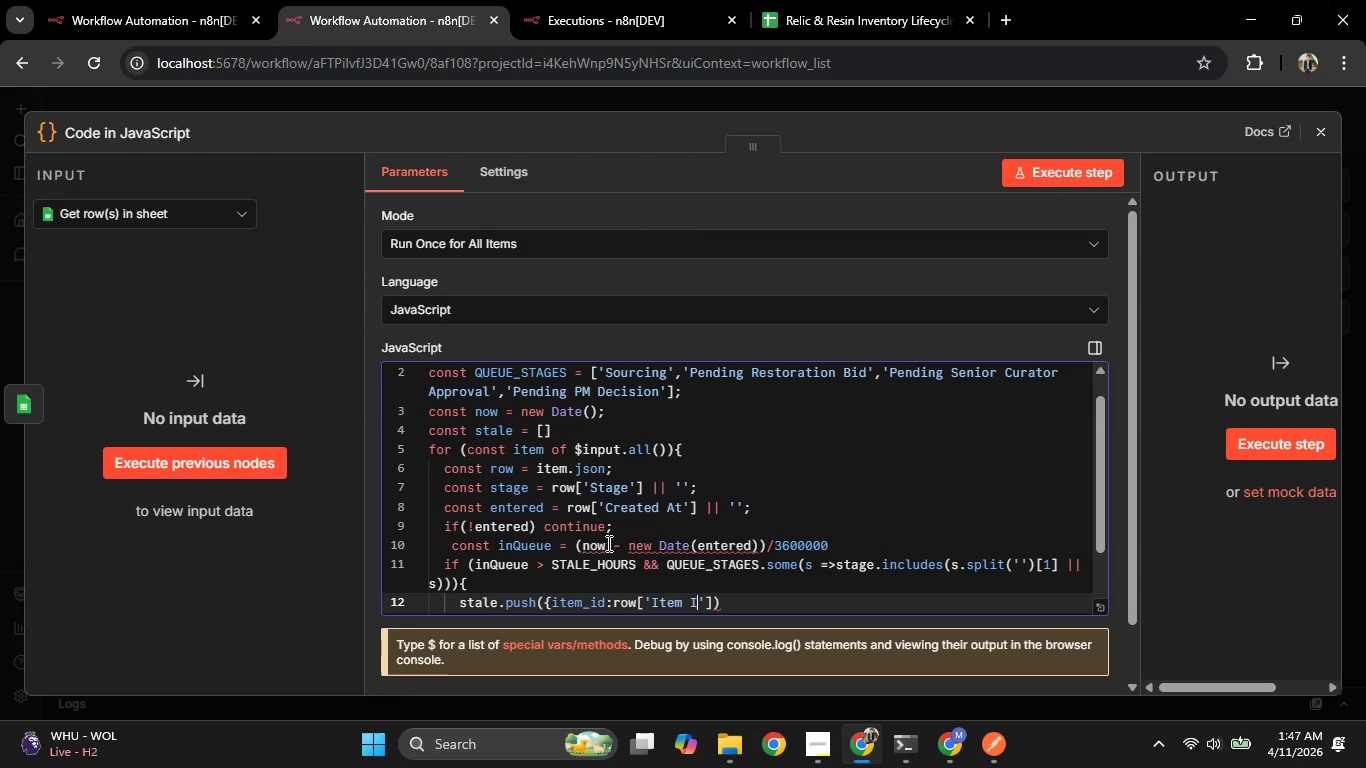 
key(ArrowRight)
 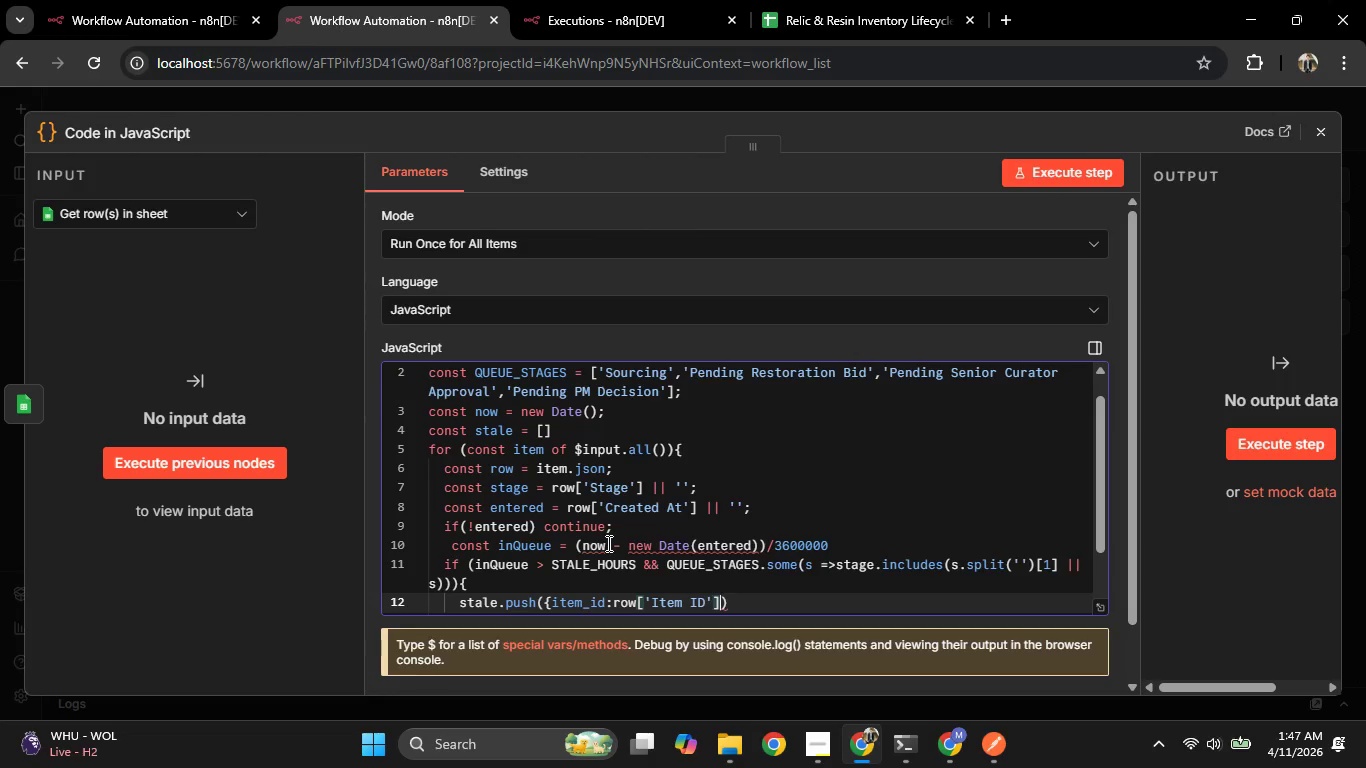 
key(ArrowRight)
 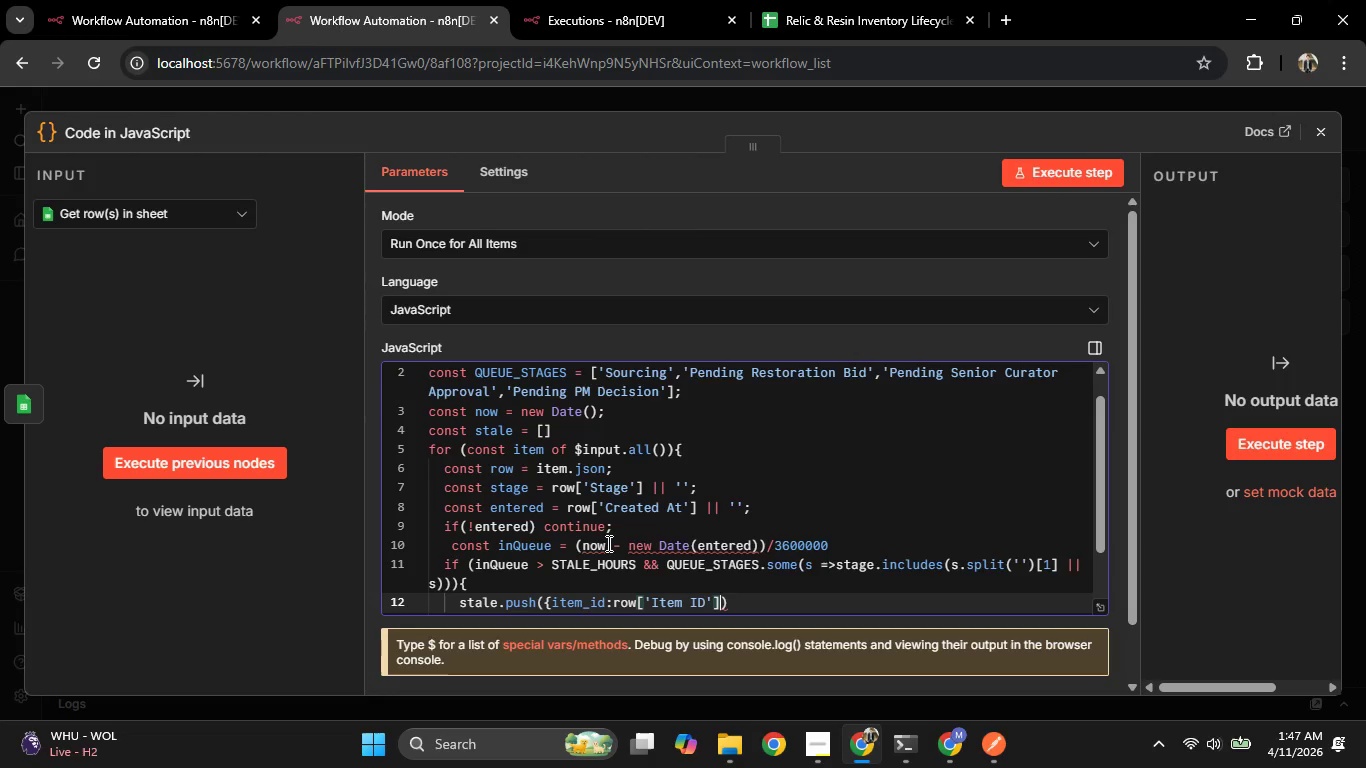 
key(Space)
 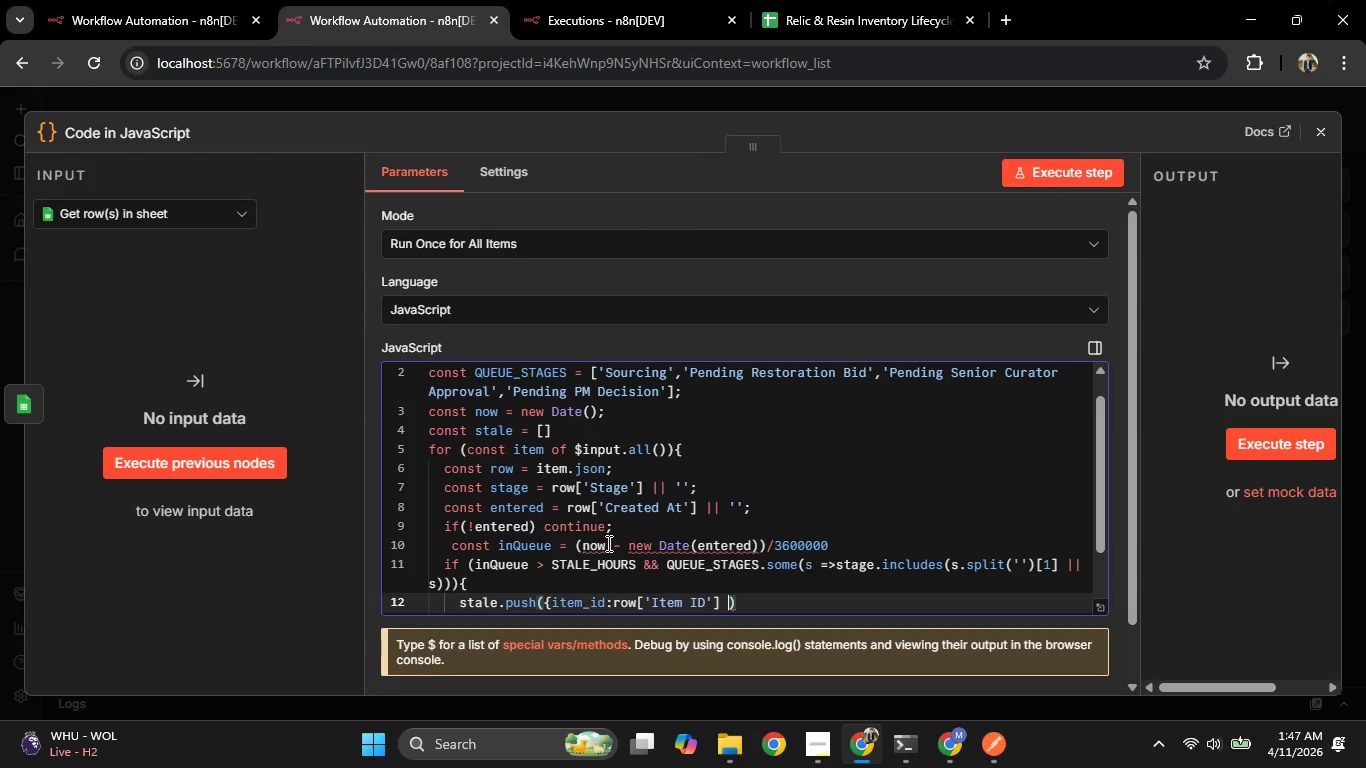 
key(Shift+Backslash)
 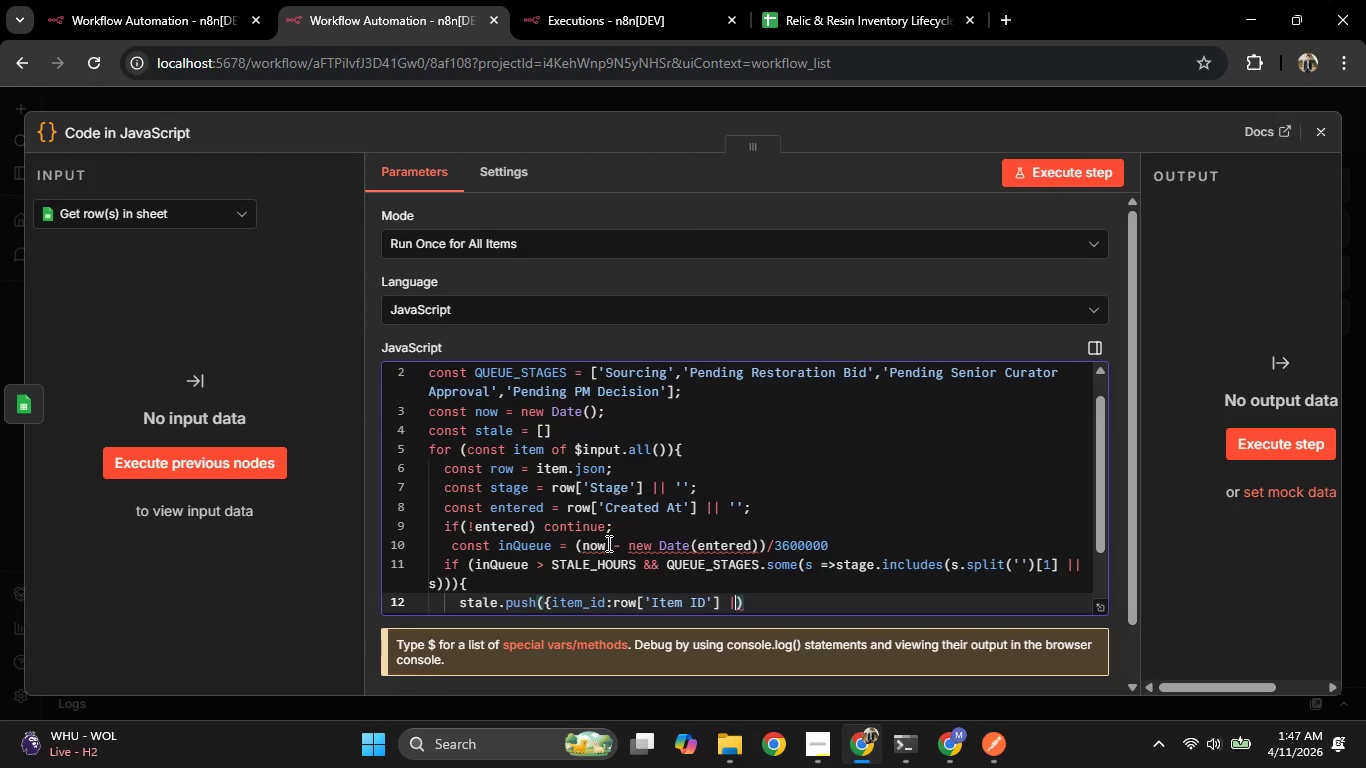 
key(Shift+Backslash)
 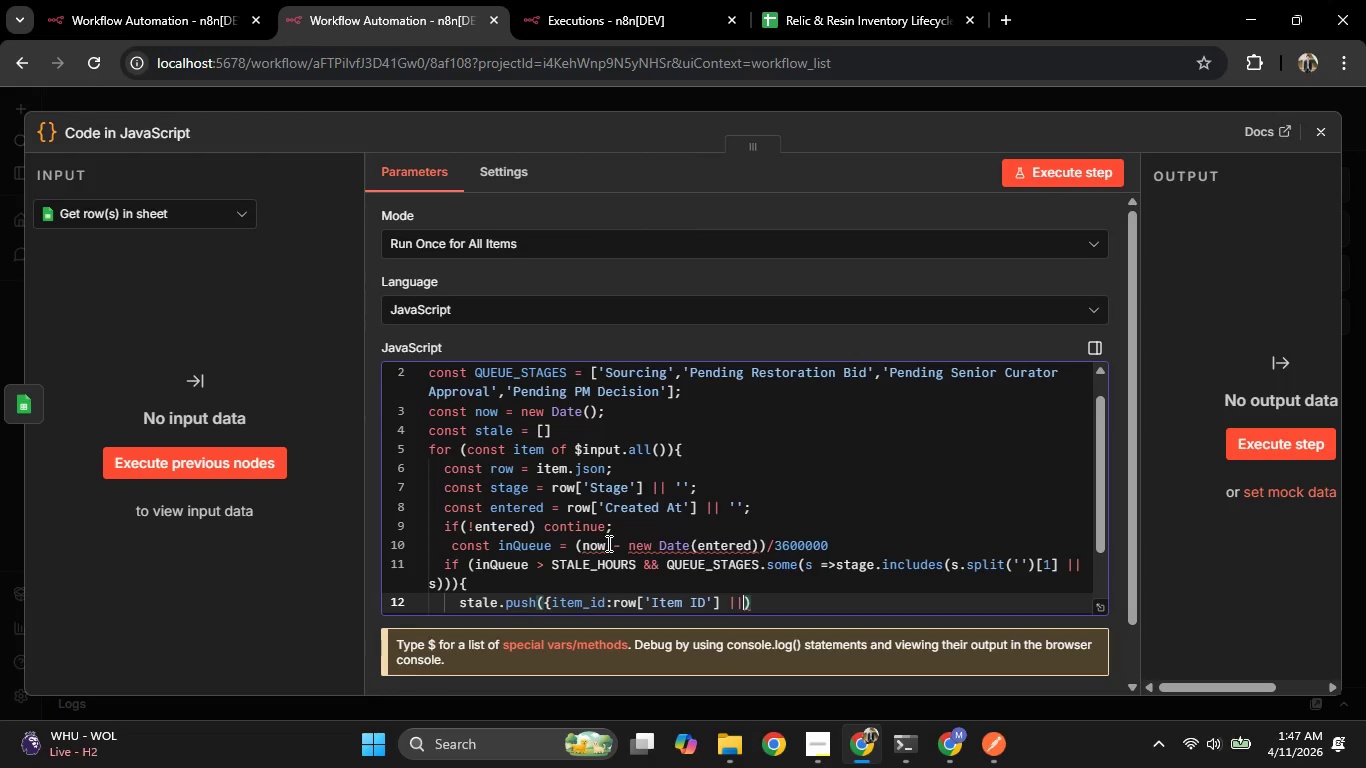 
key(Space)
 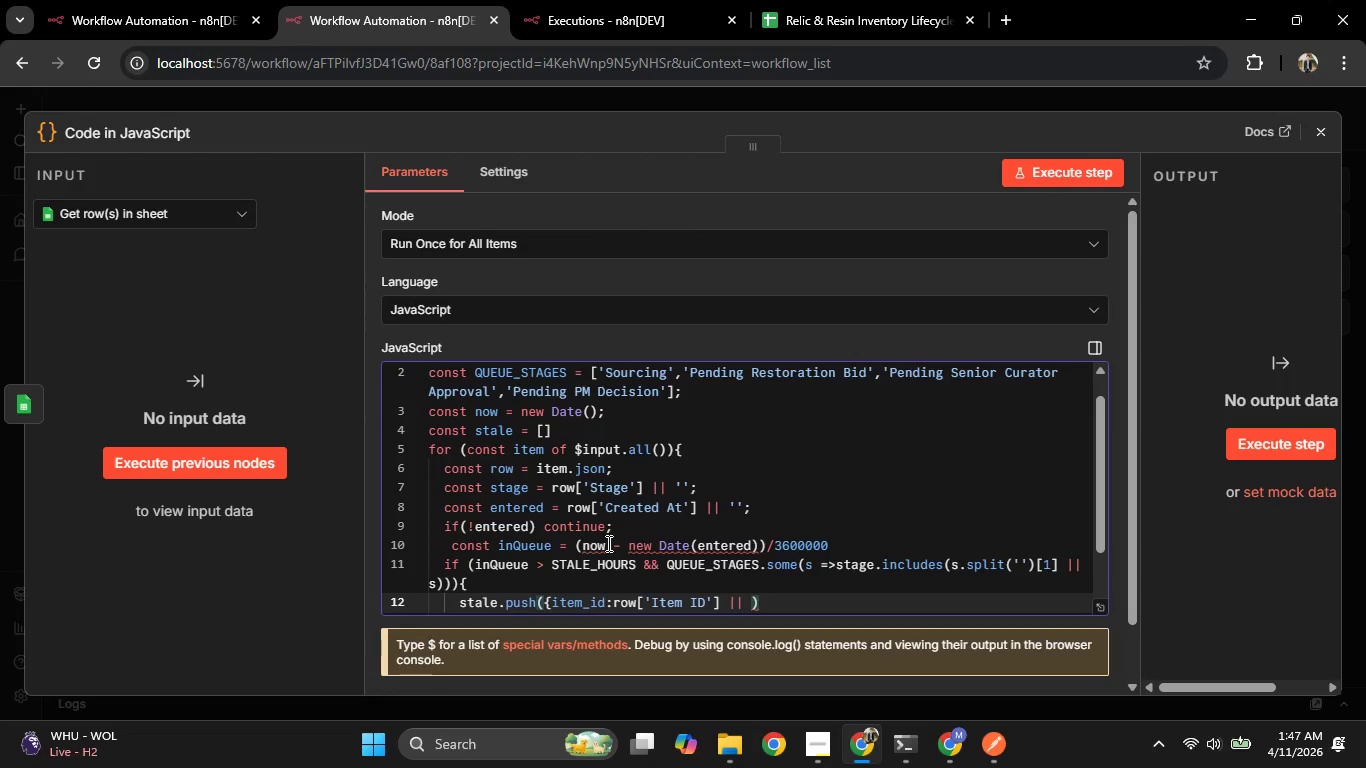 
key(Shift+Quote)
 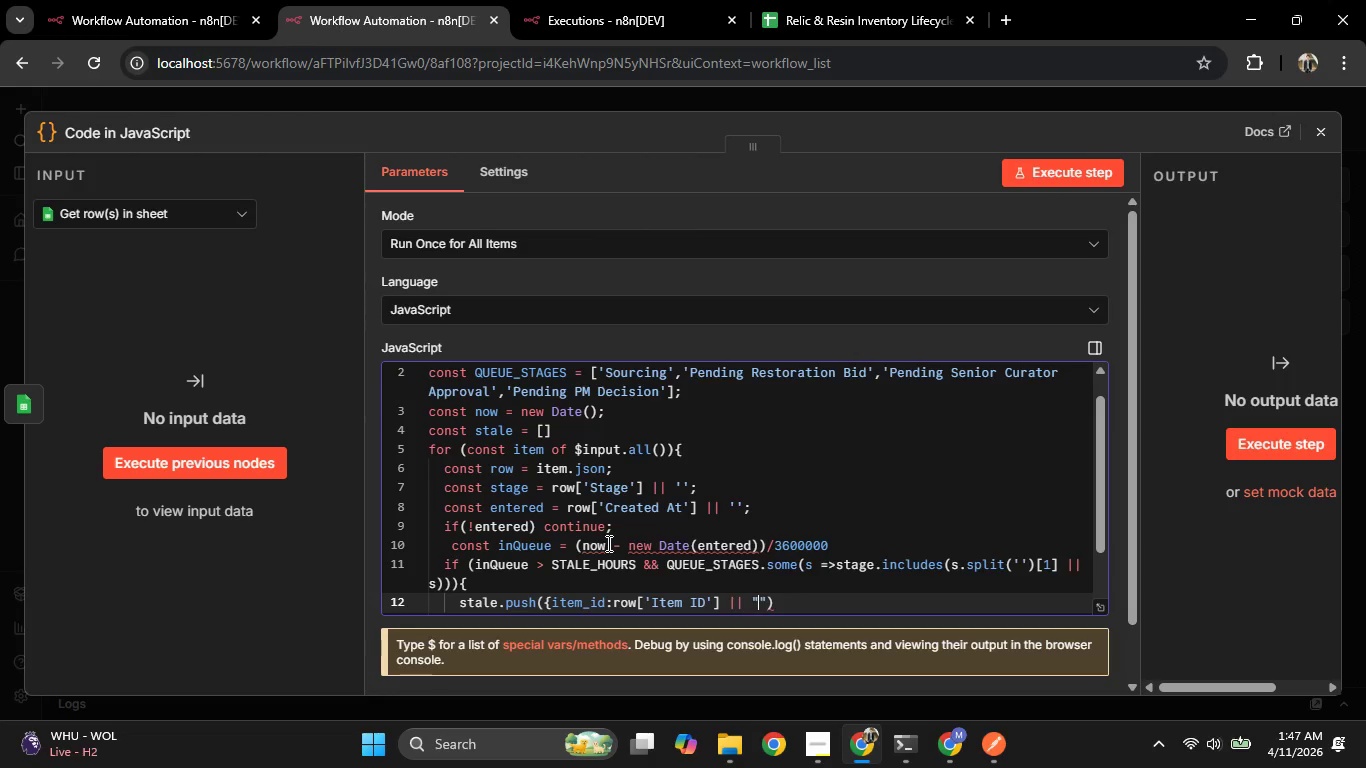 
key(Backspace)
 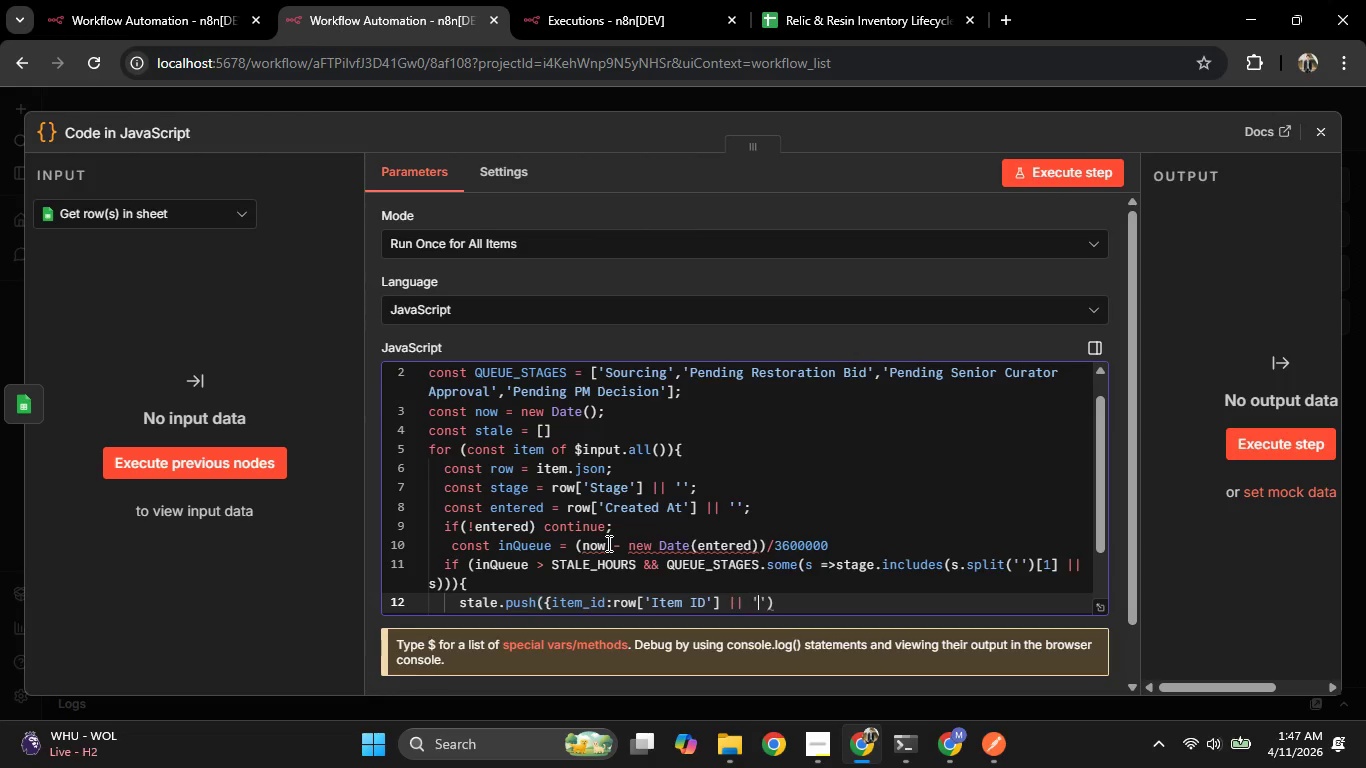 
key(Quote)
 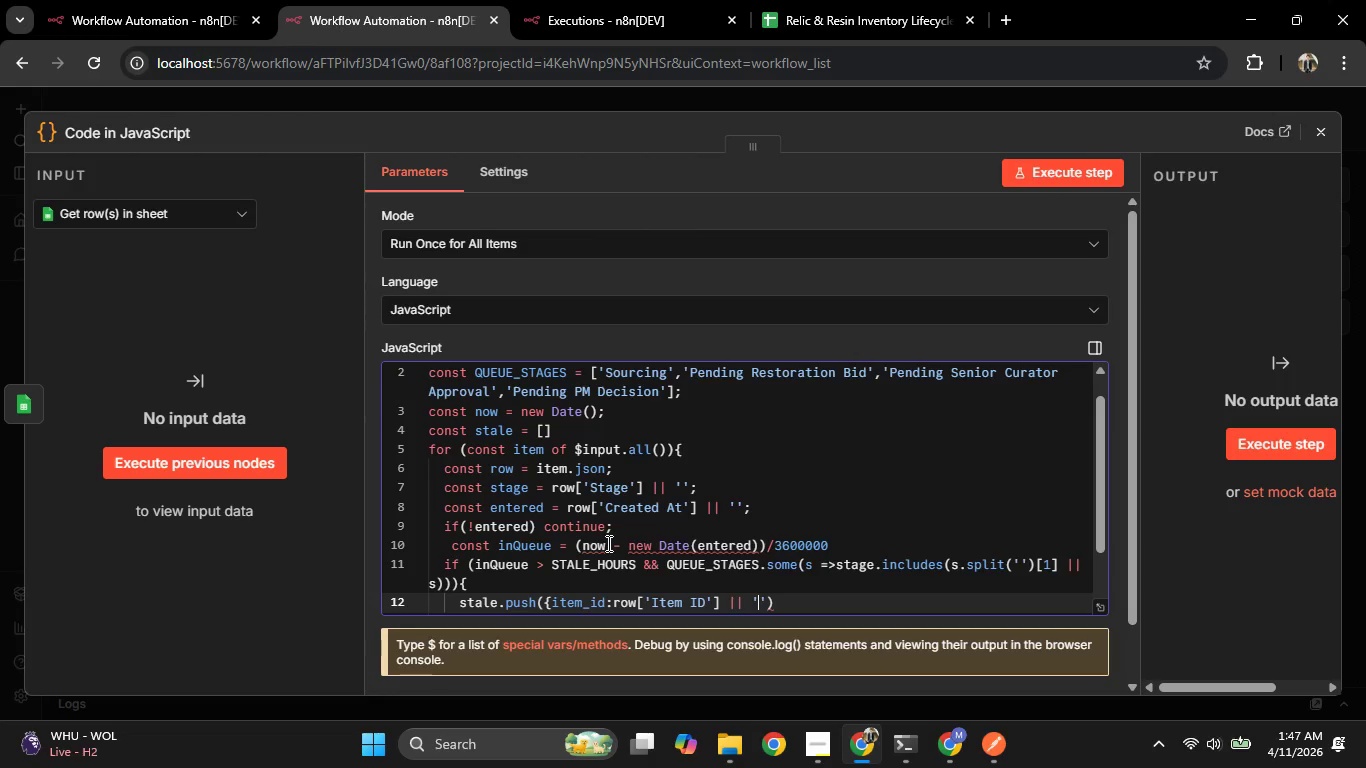 
key(Shift+Slash)
 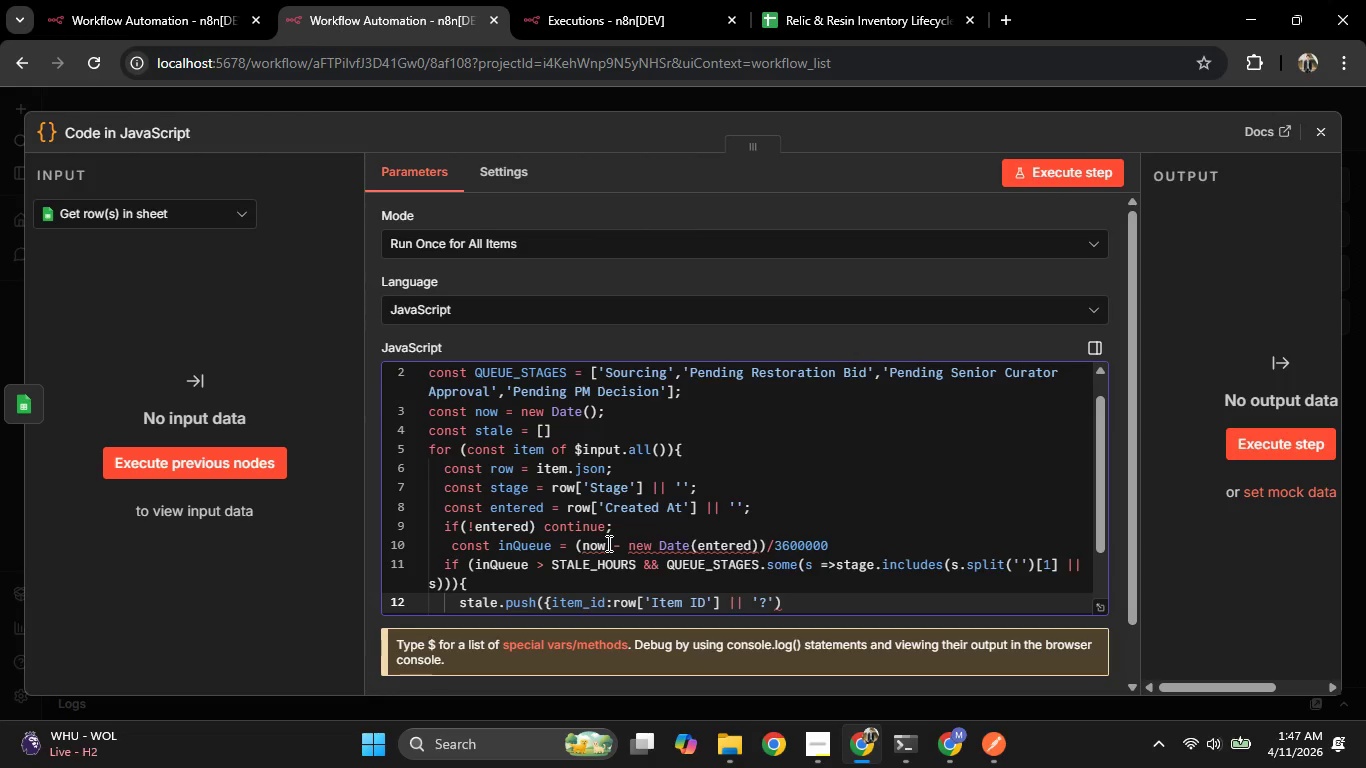 
key(ArrowRight)
 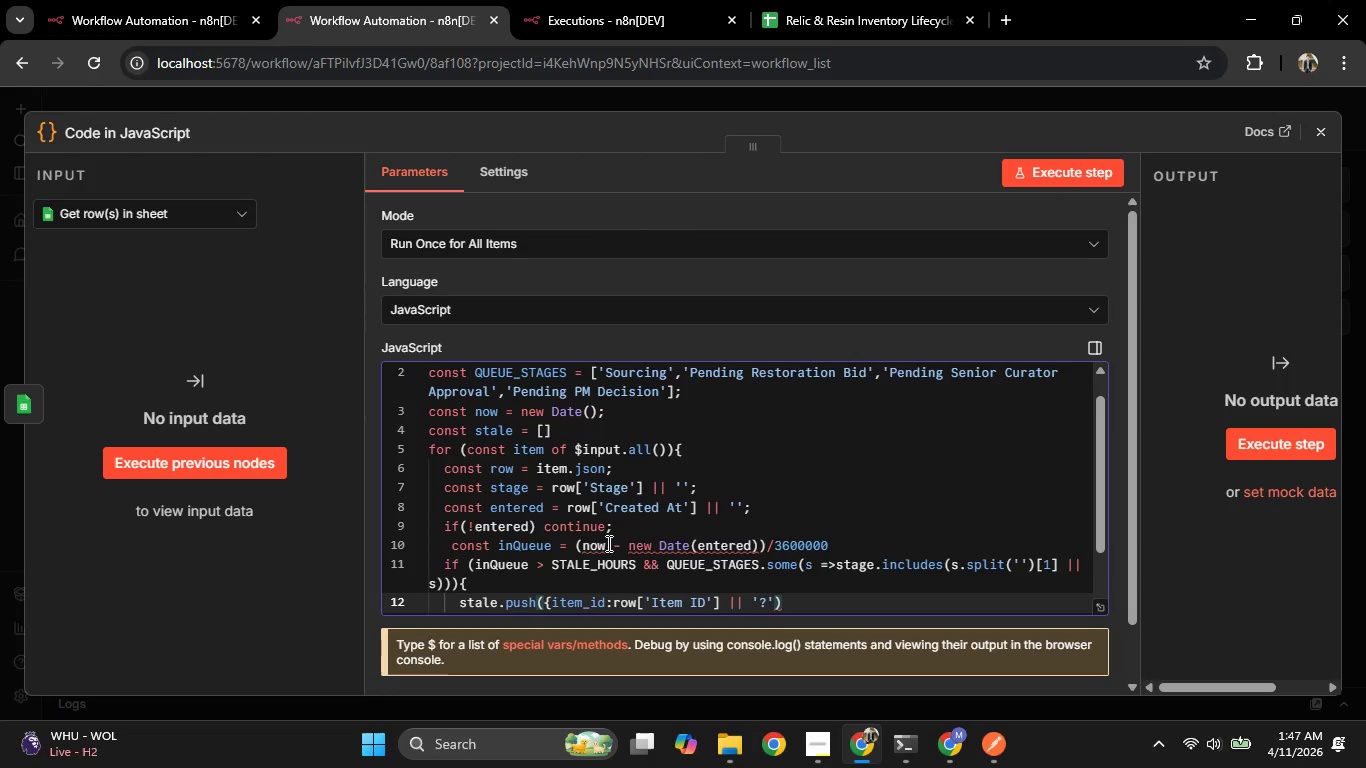 
type(,item_name:row[)
 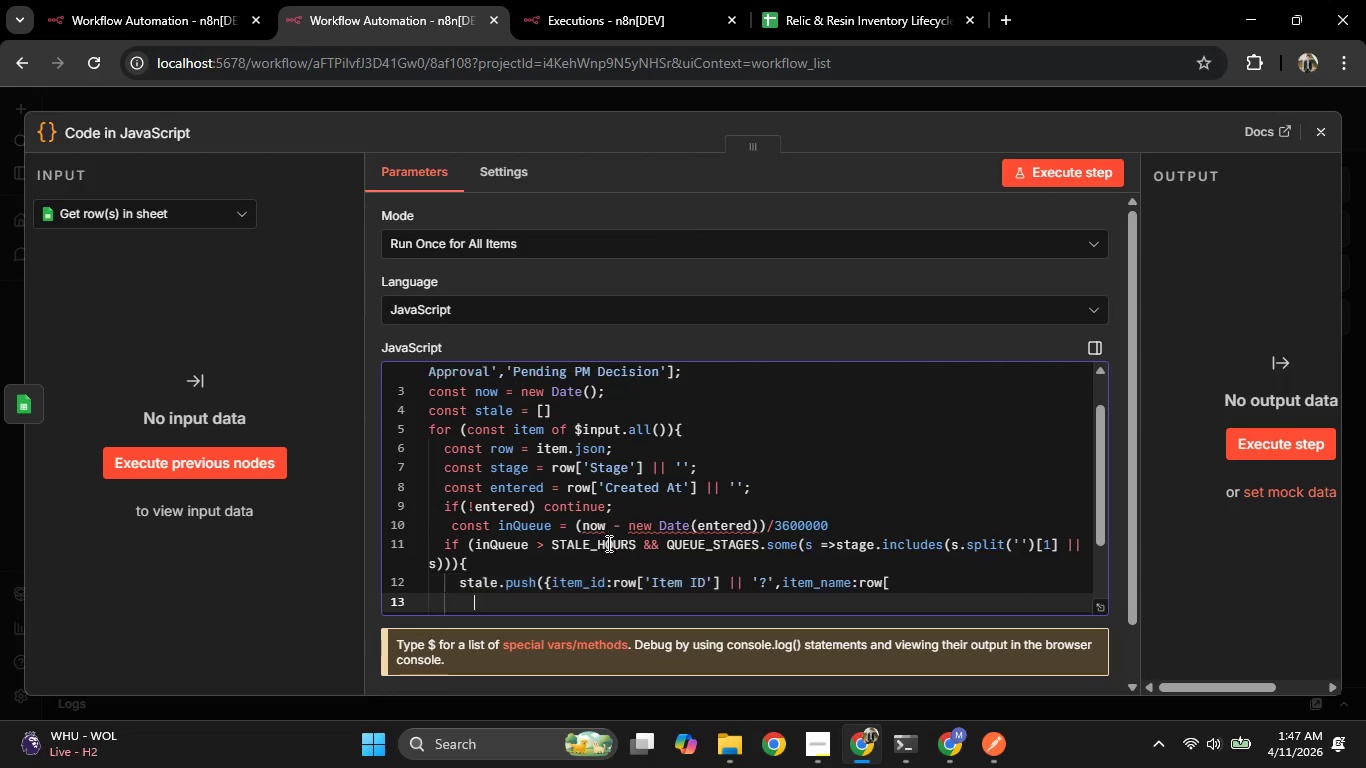 
 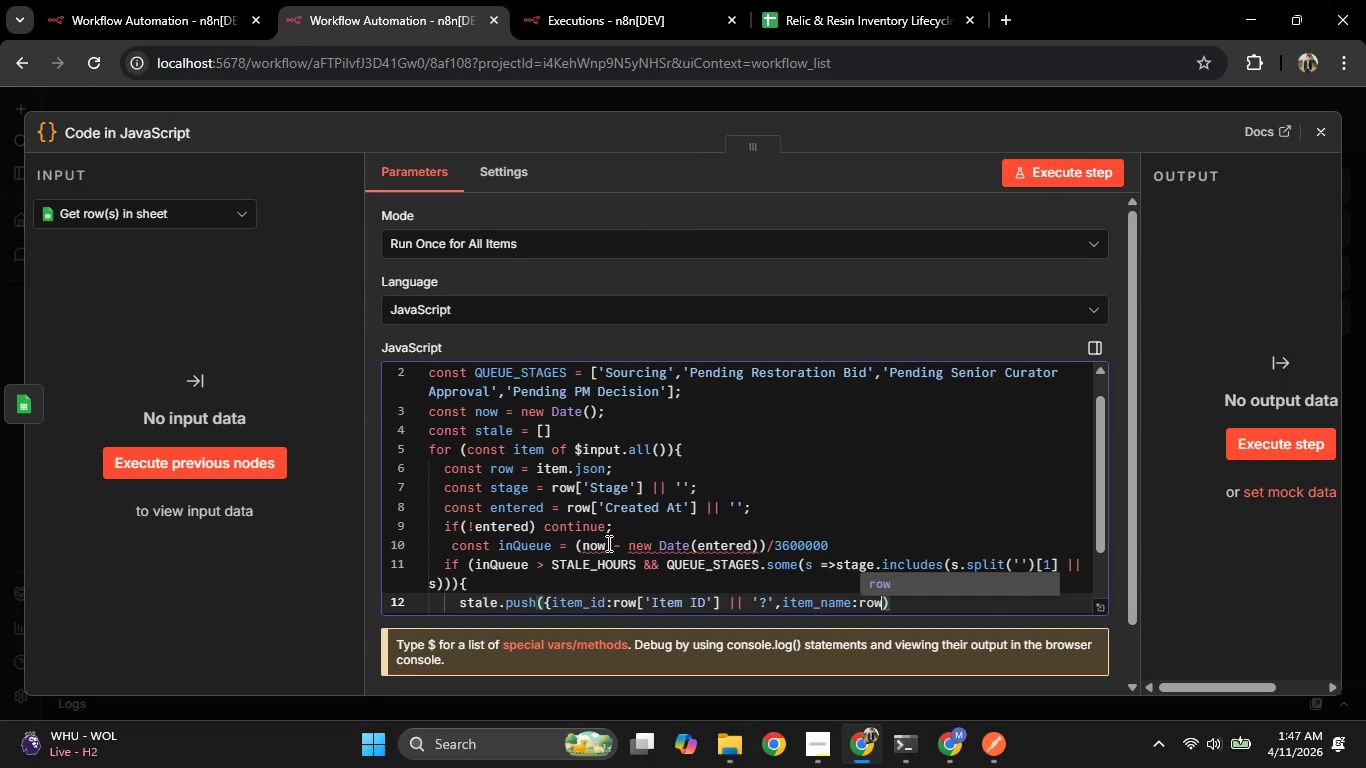 
key(Enter)
 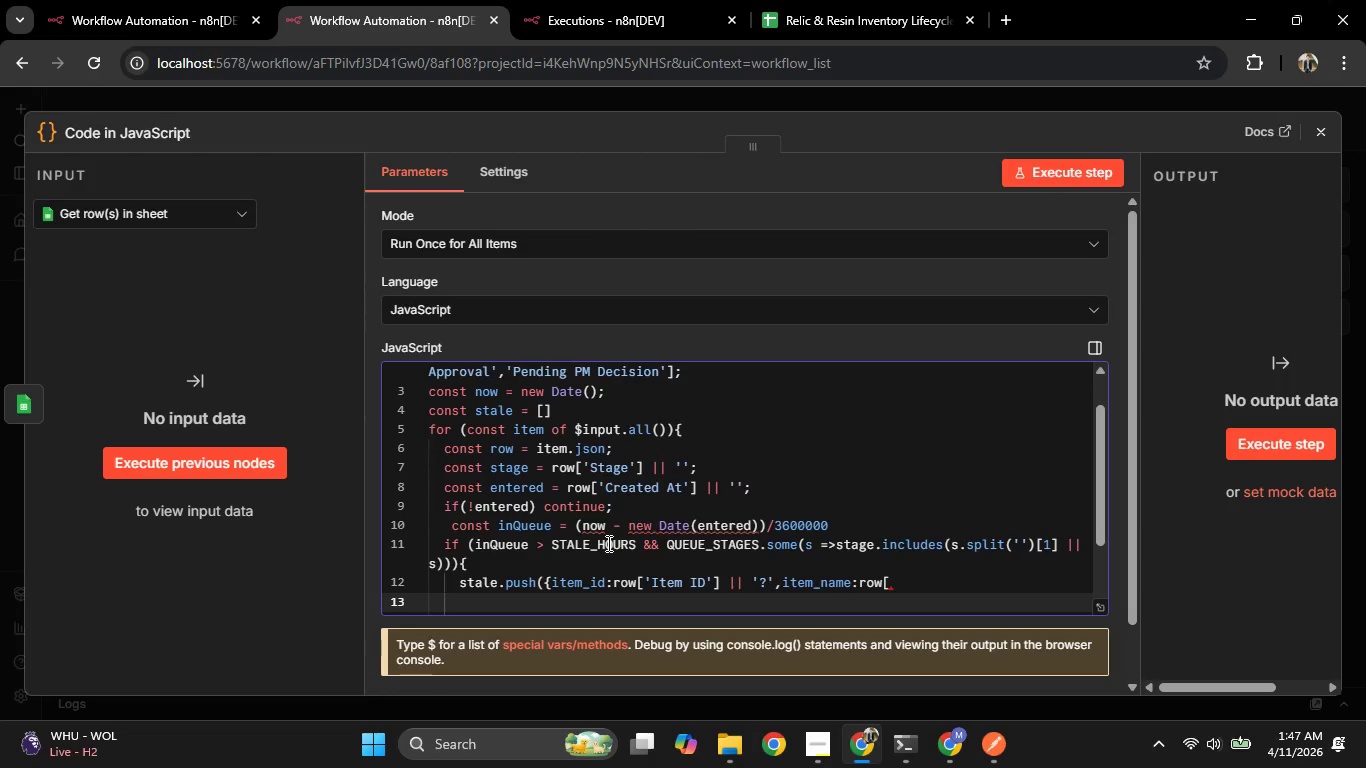 
key(Backspace)
 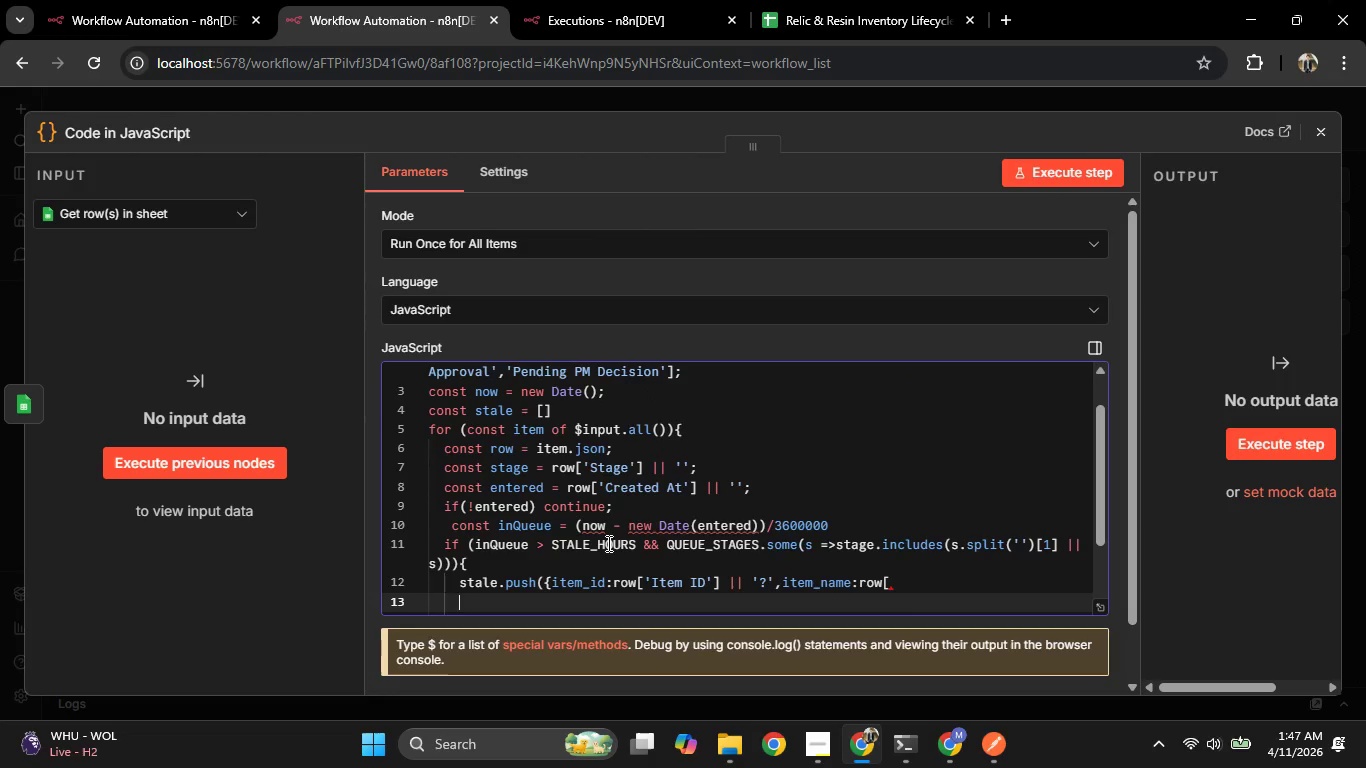 
key(Backspace)
 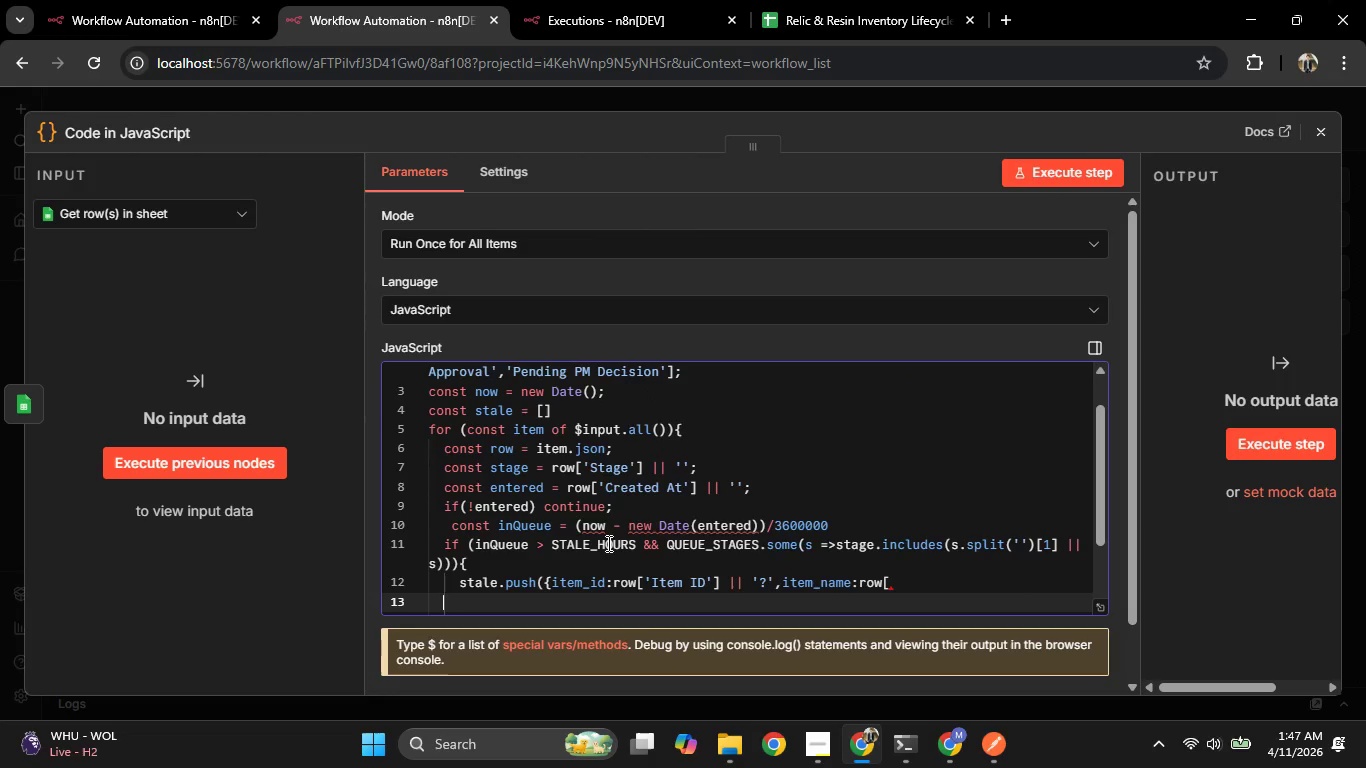 
key(Backspace)
 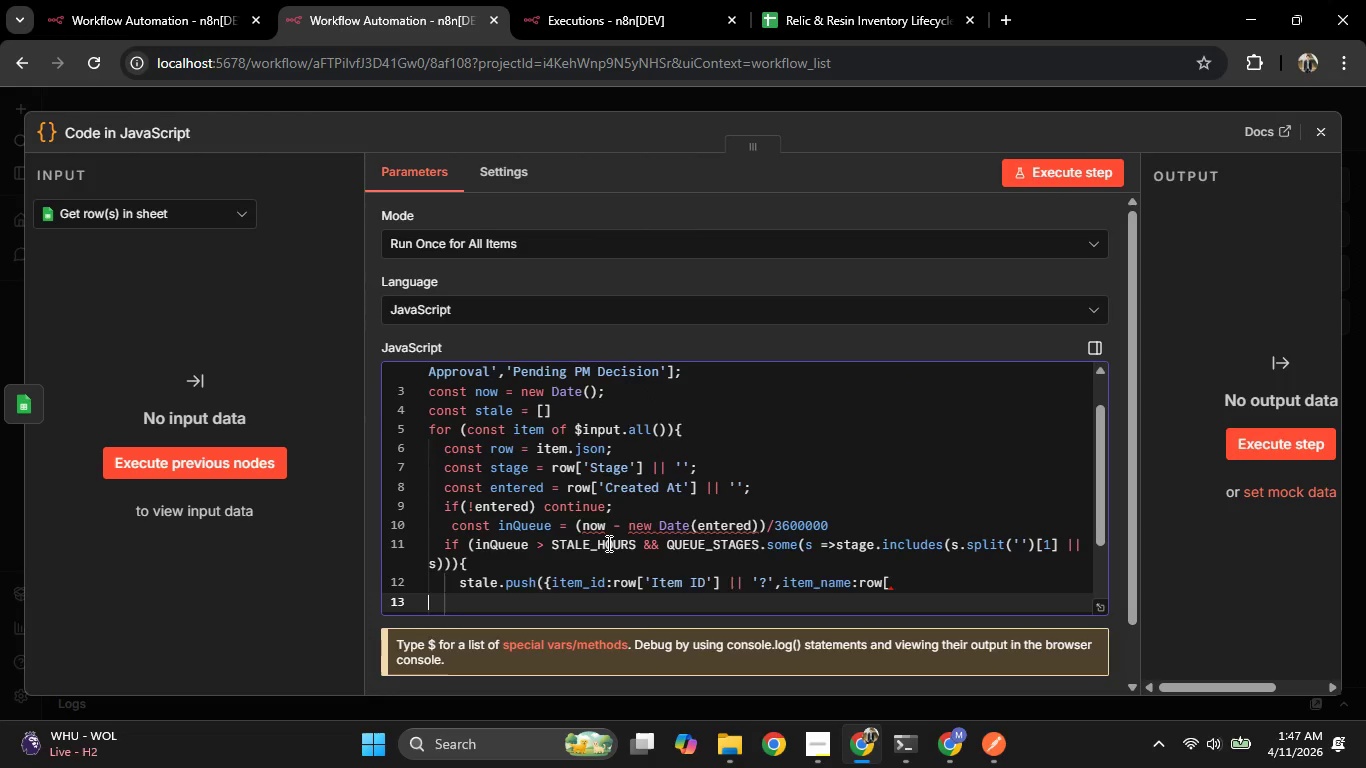 
key(Backspace)
 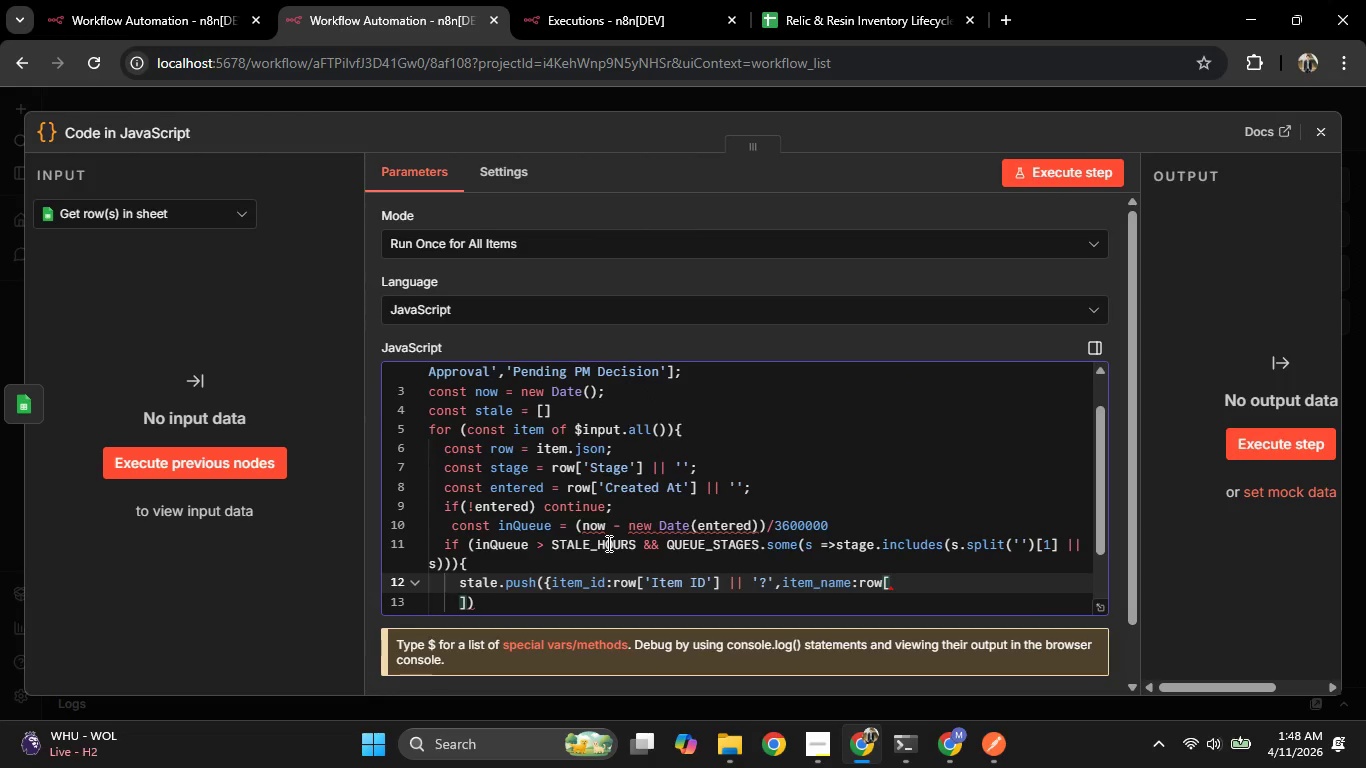 
key(BracketRight)
 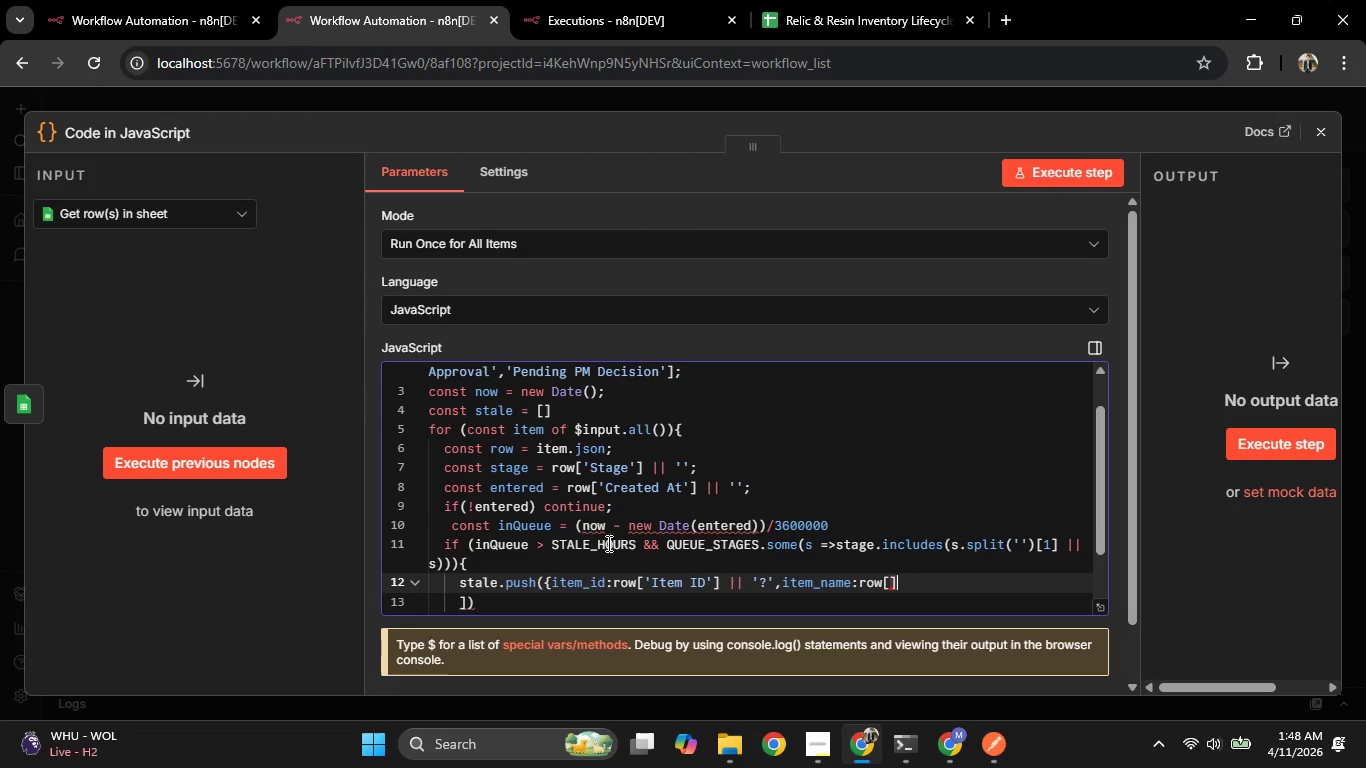 
key(ArrowLeft)
 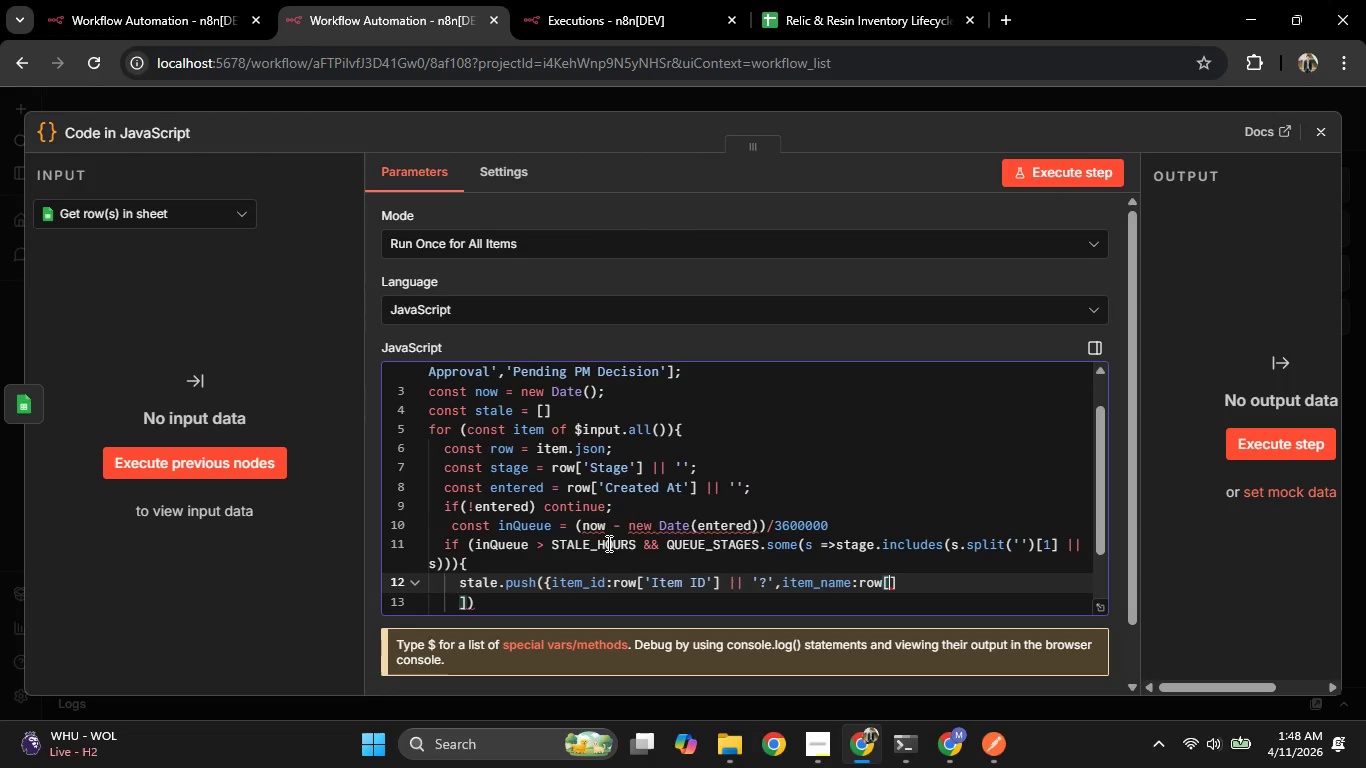 
type('Item Name)
 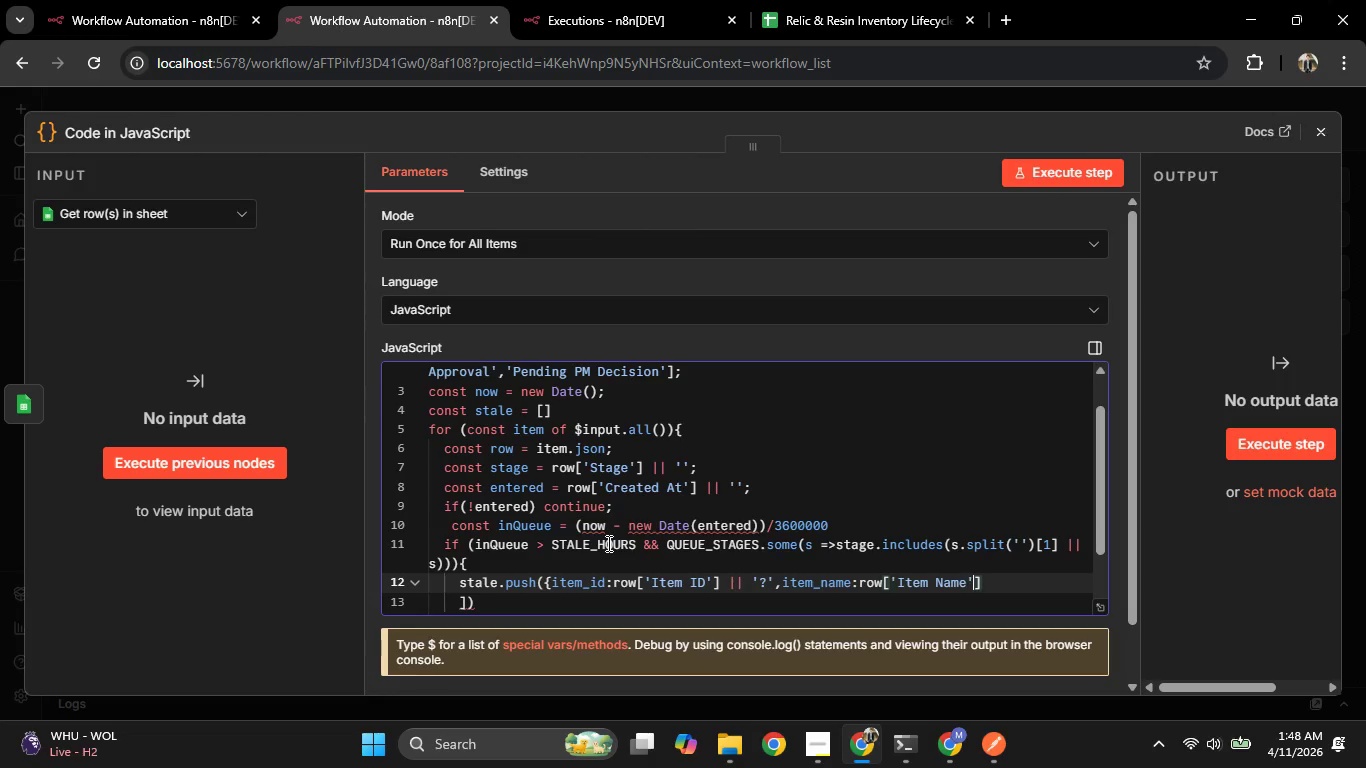 
 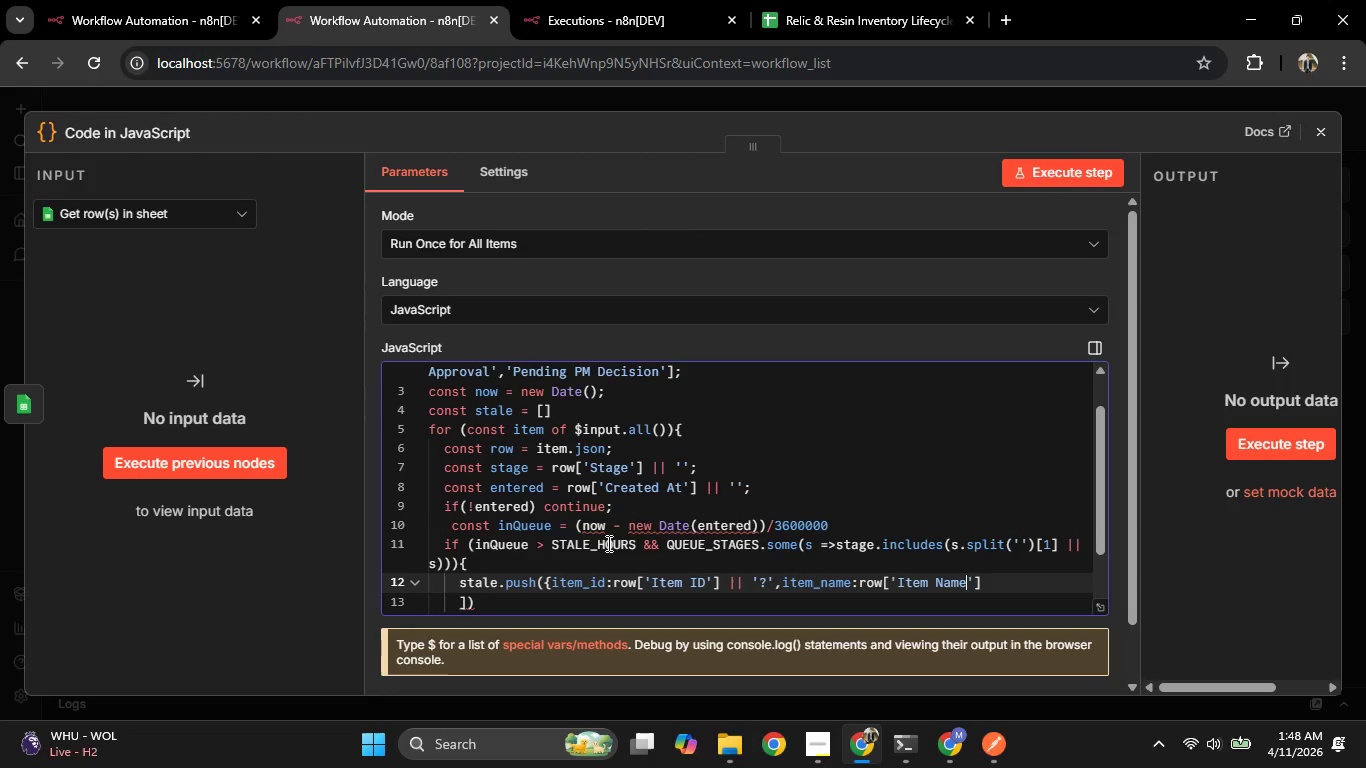 
key(ArrowRight)
 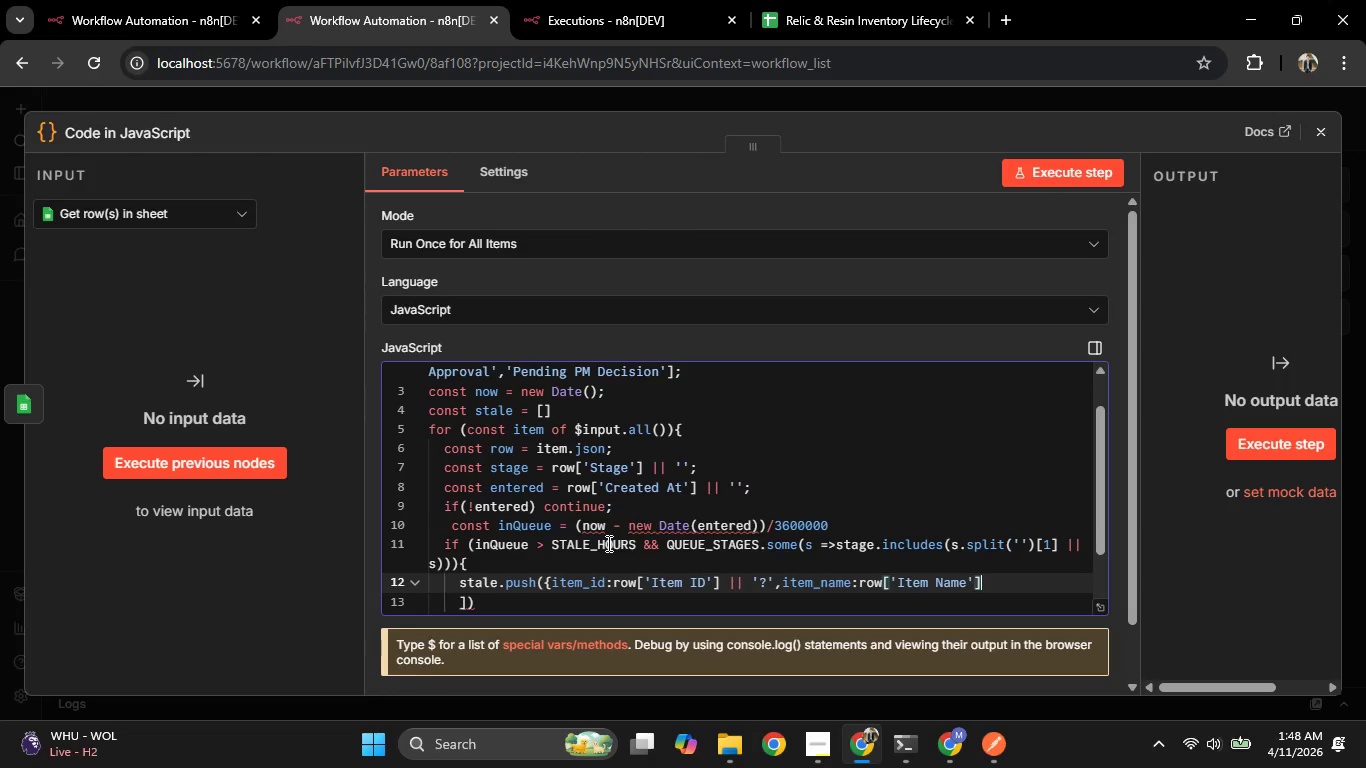 
key(ArrowRight)
 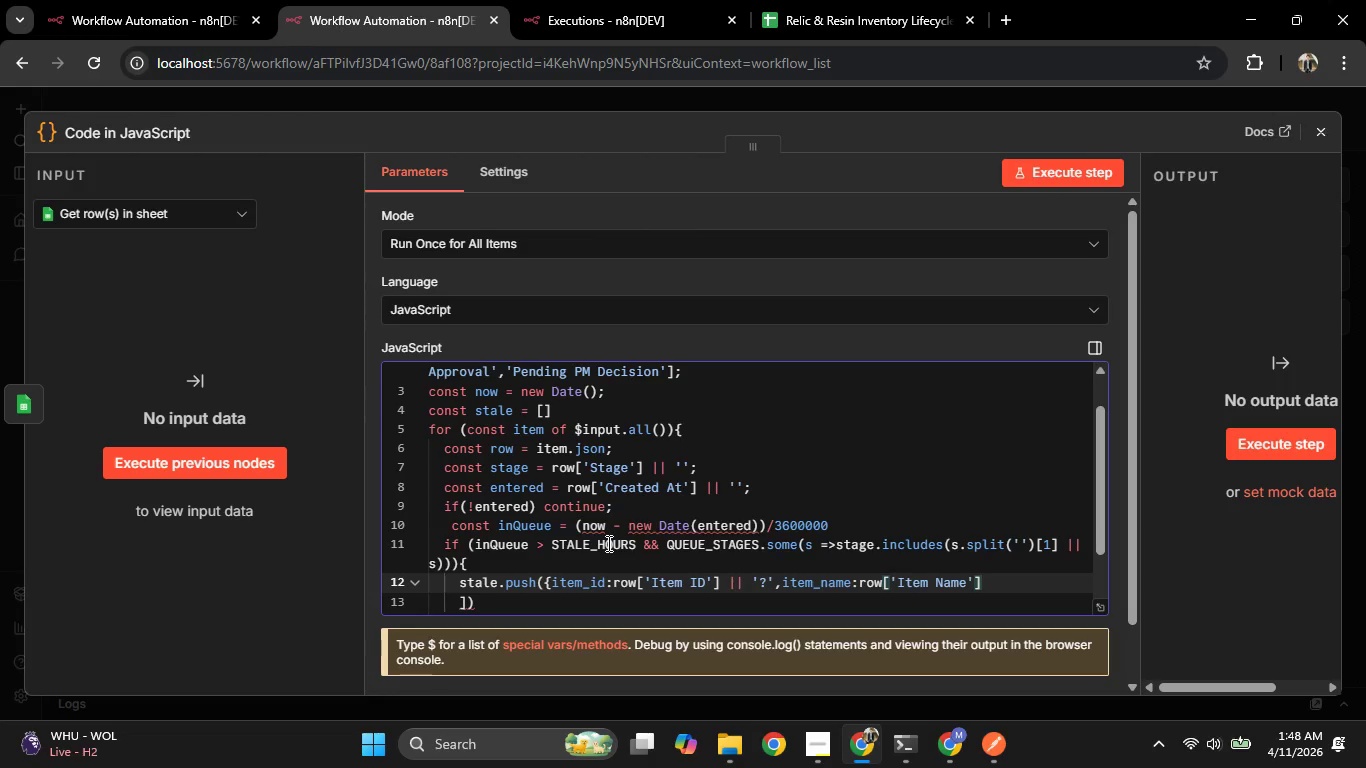 
key(Space)
 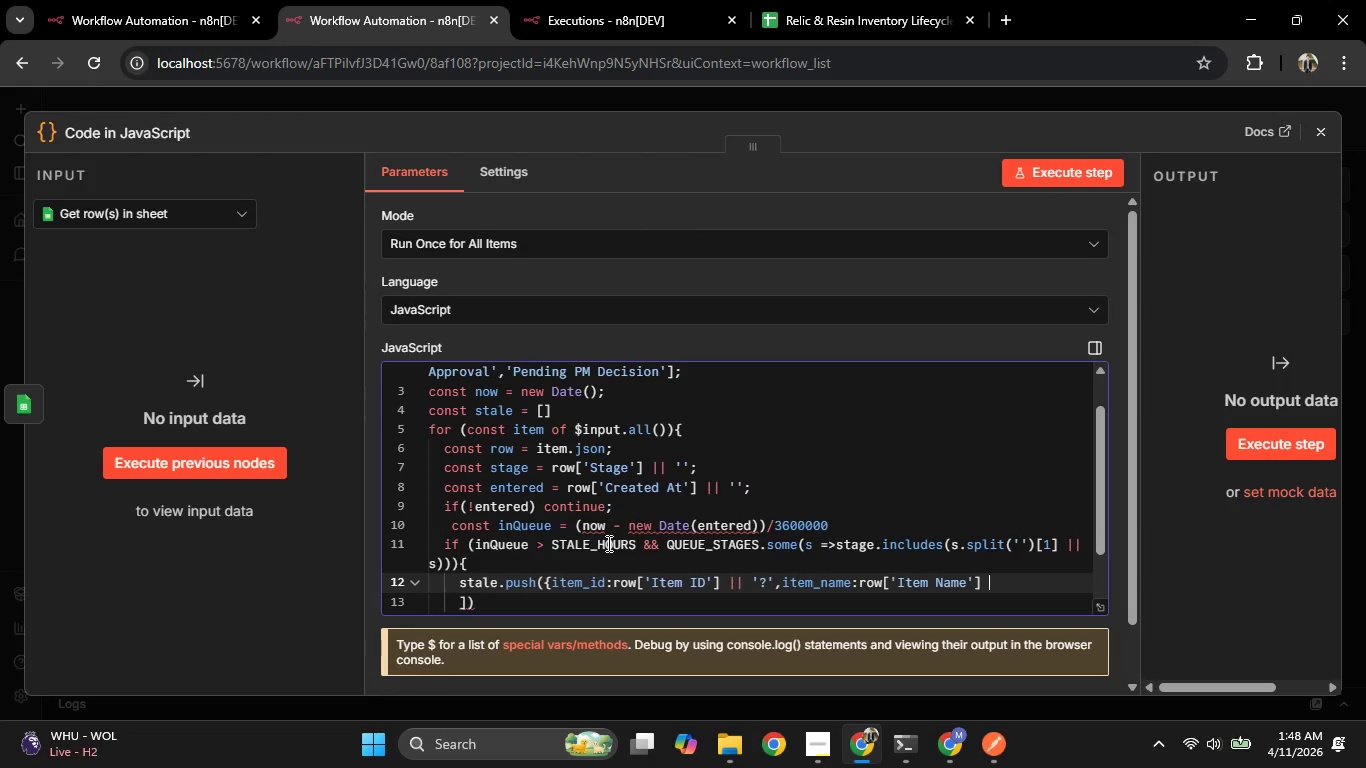 
key(Shift+Backslash)
 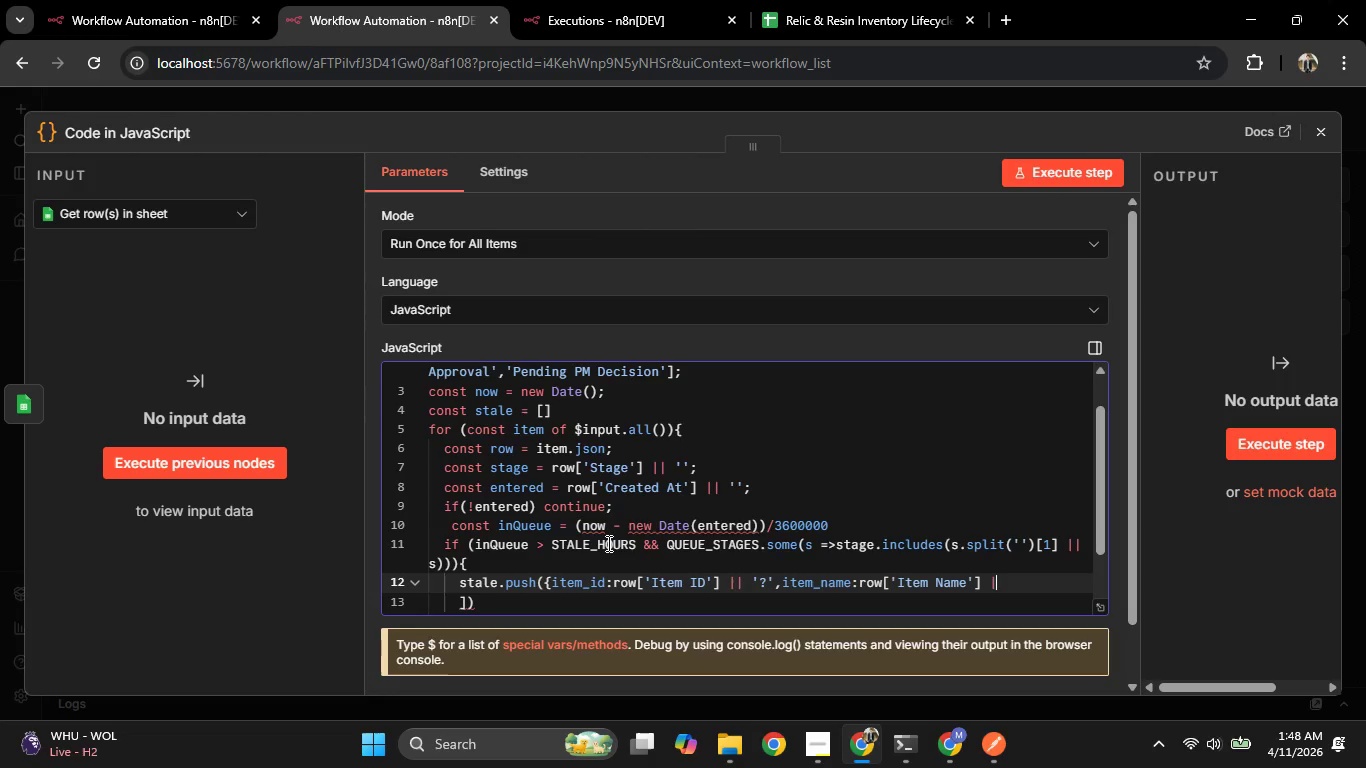 
key(Shift+Backslash)
 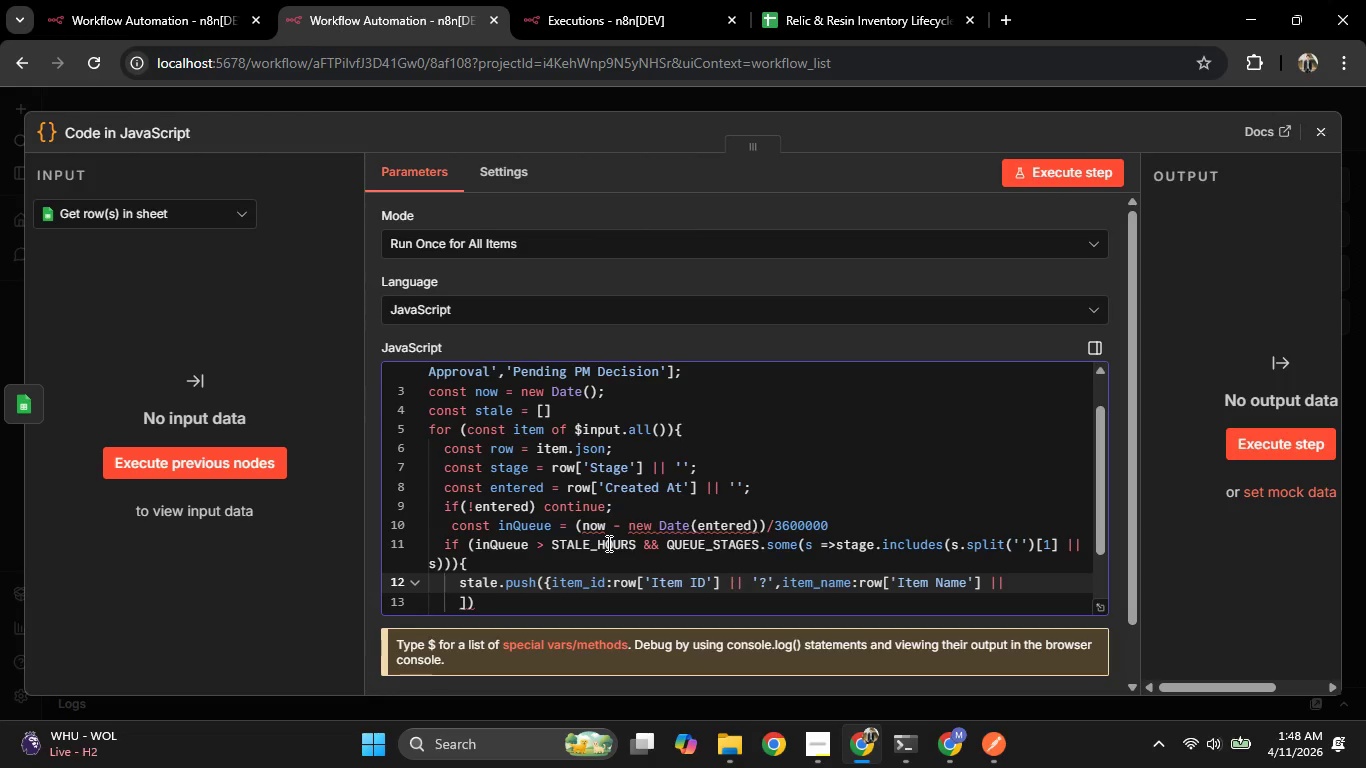 
key(Space)
 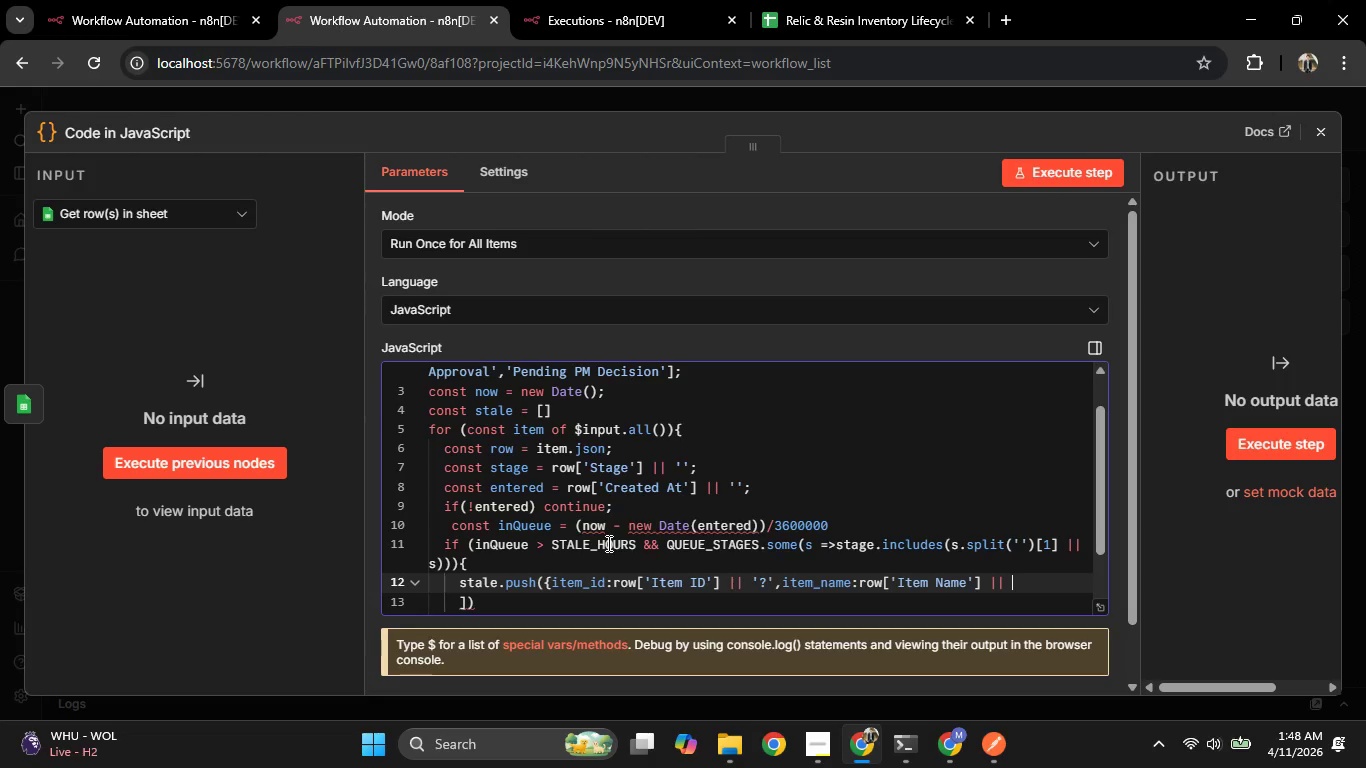 
key(Quote)
 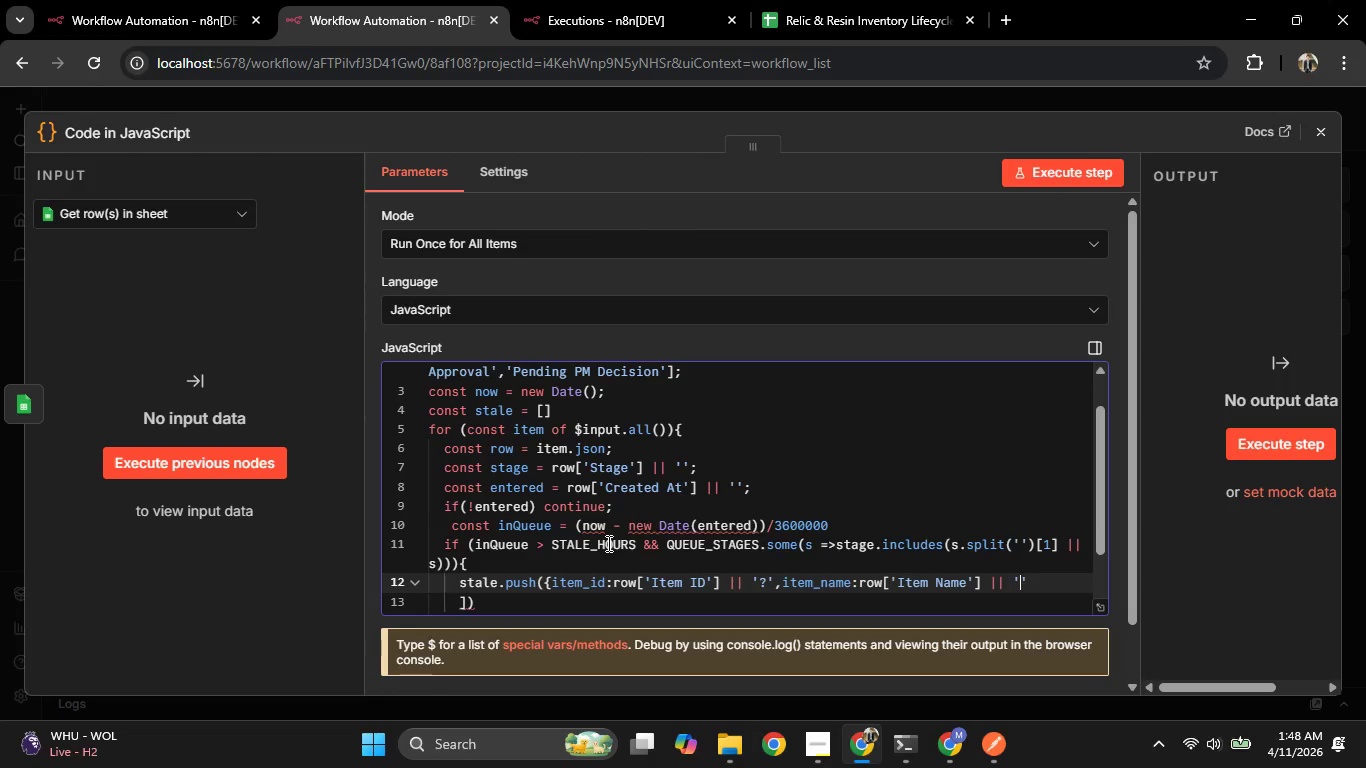 
key(Shift+Slash)
 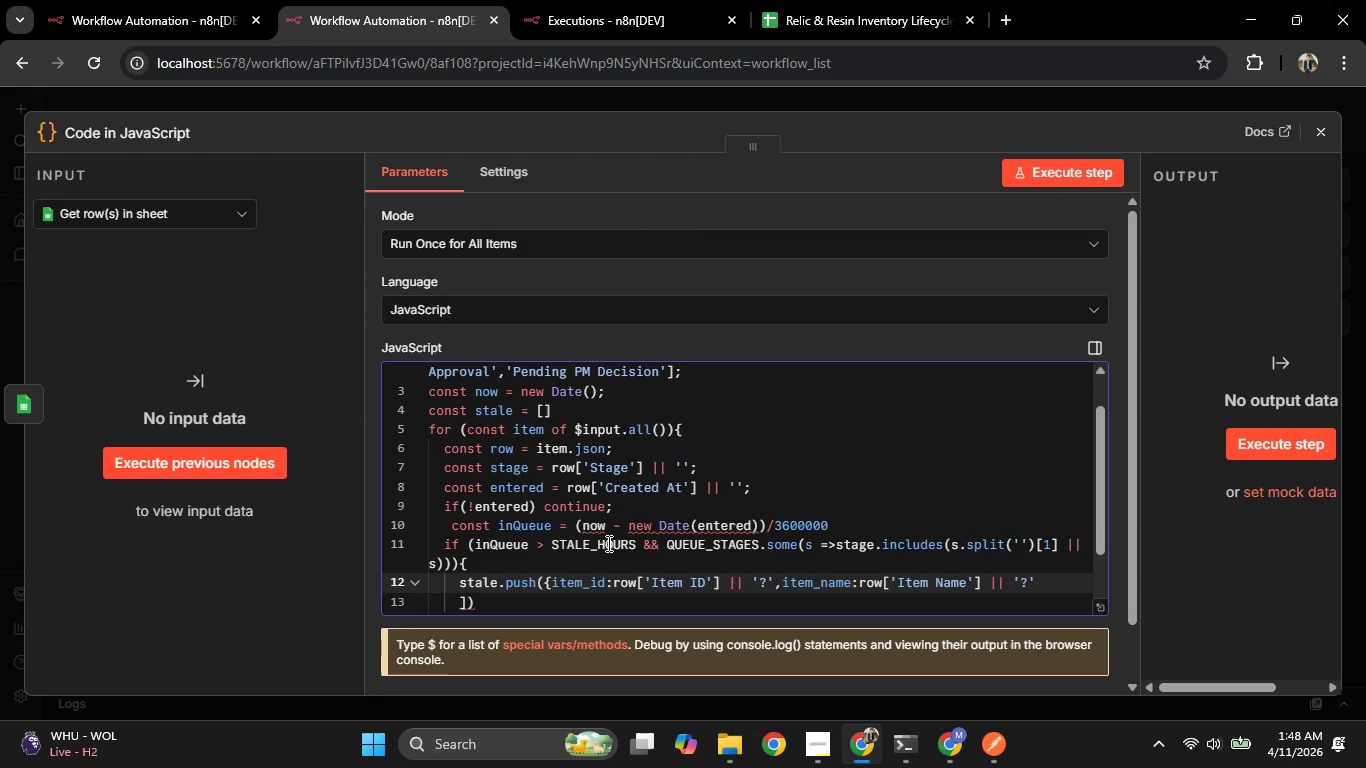 
key(ArrowRight)
 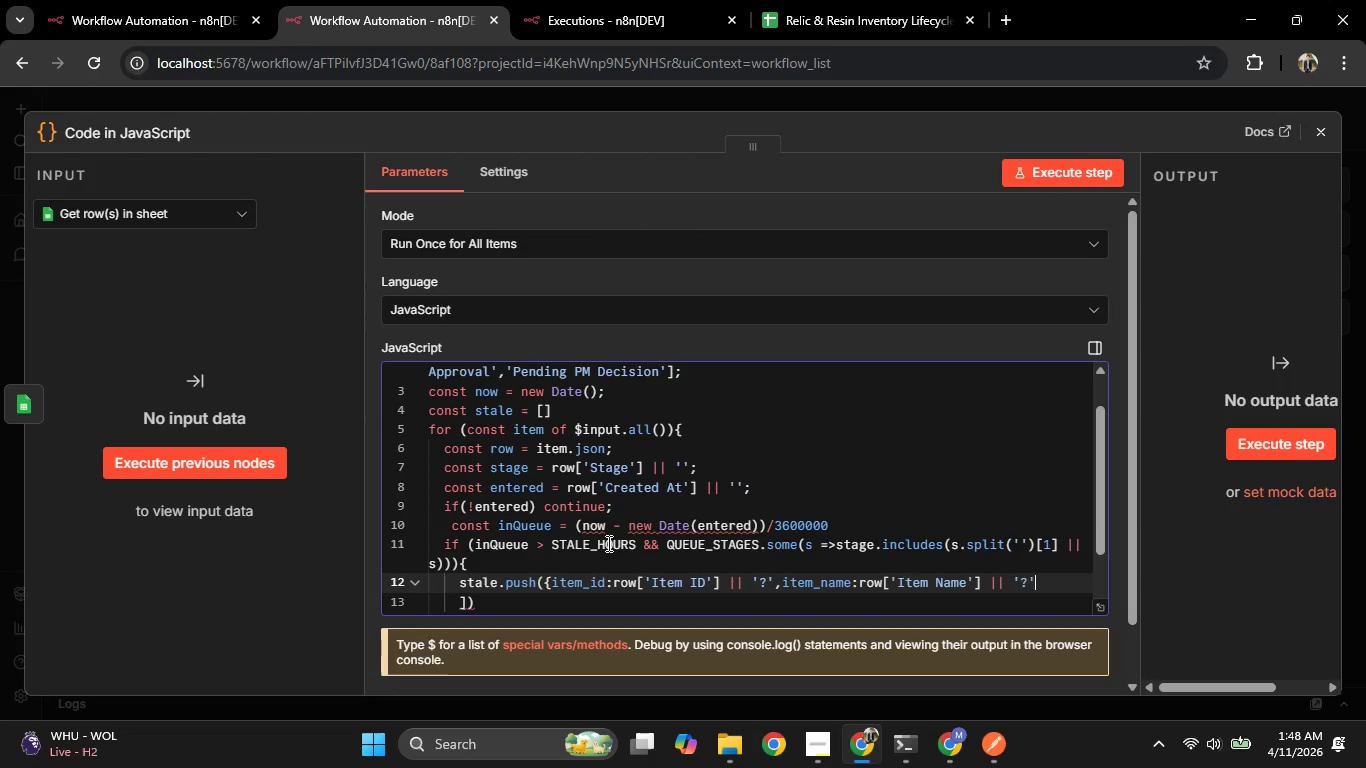 
type(,stage,hours:in)
 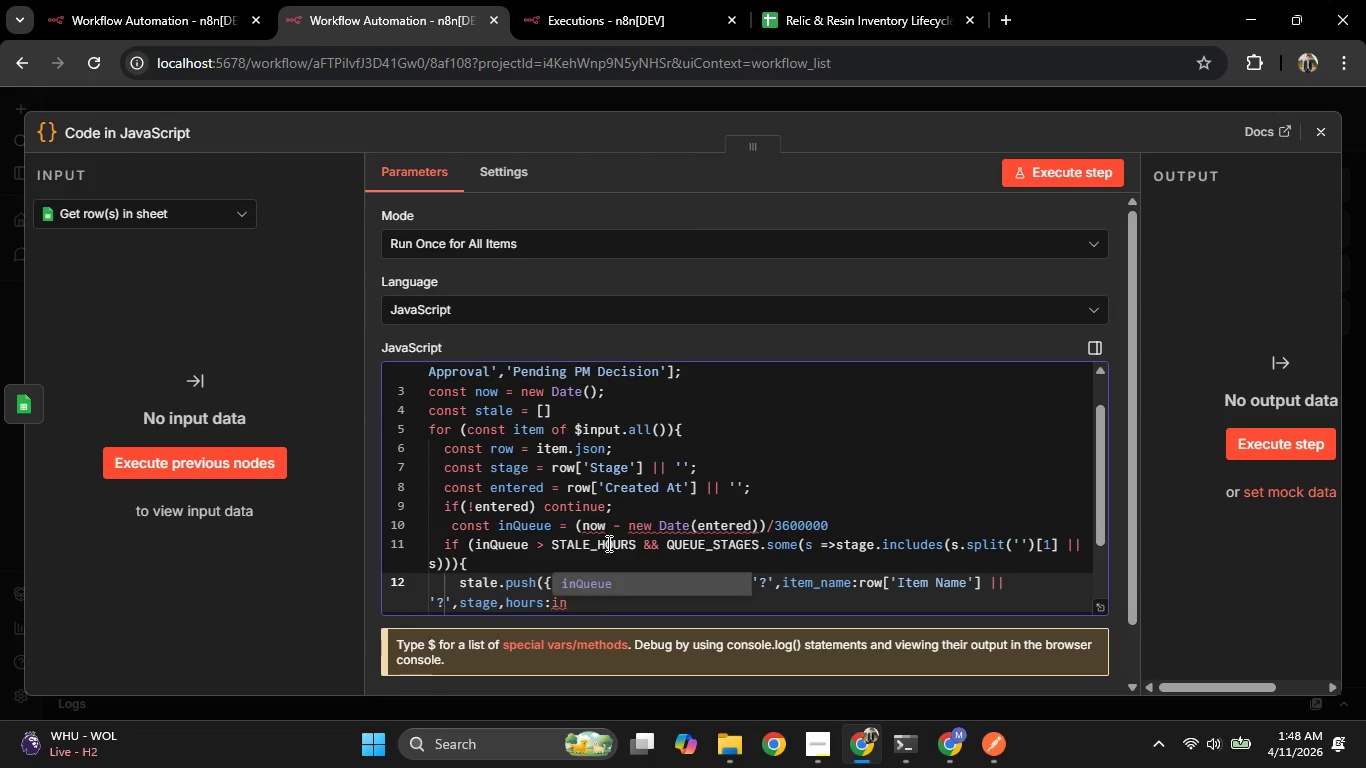 
key(Enter)
 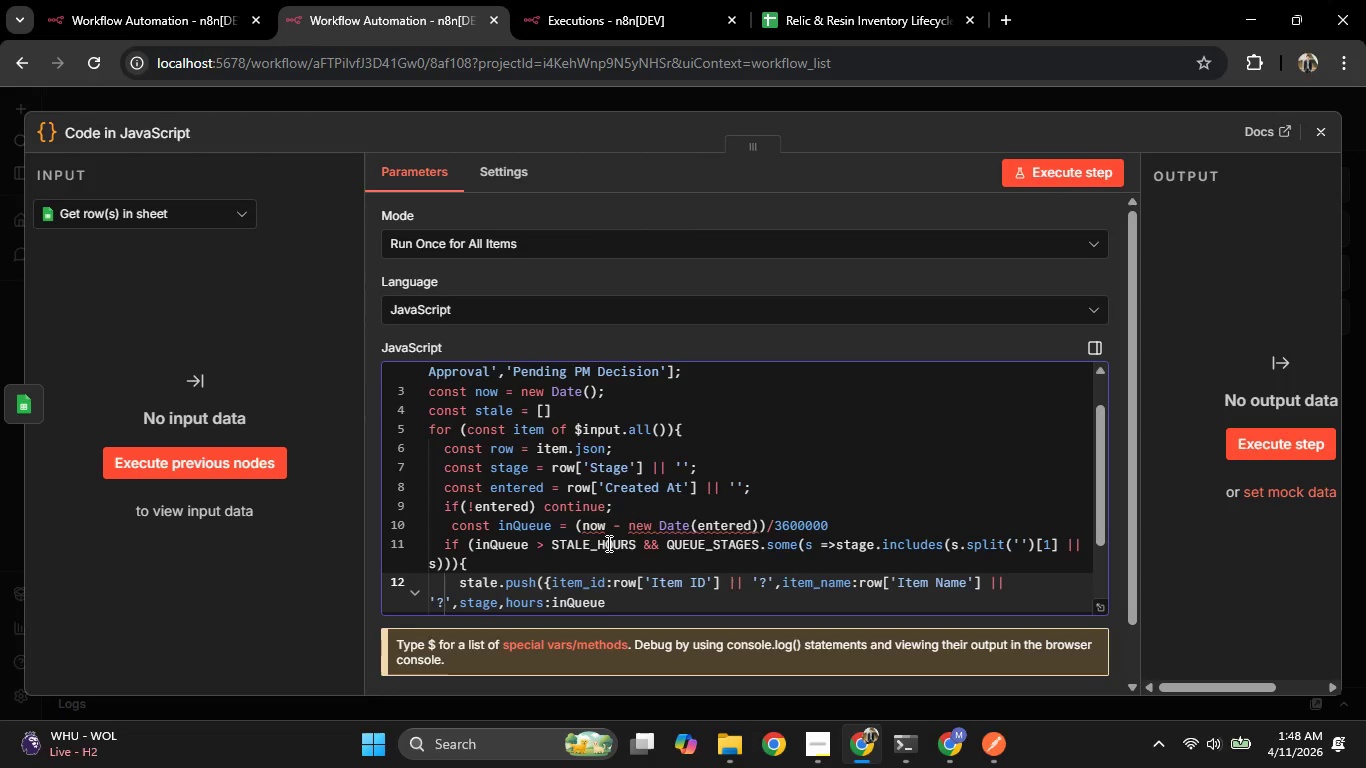 
type(,)
key(Backspace)
type(.to)
 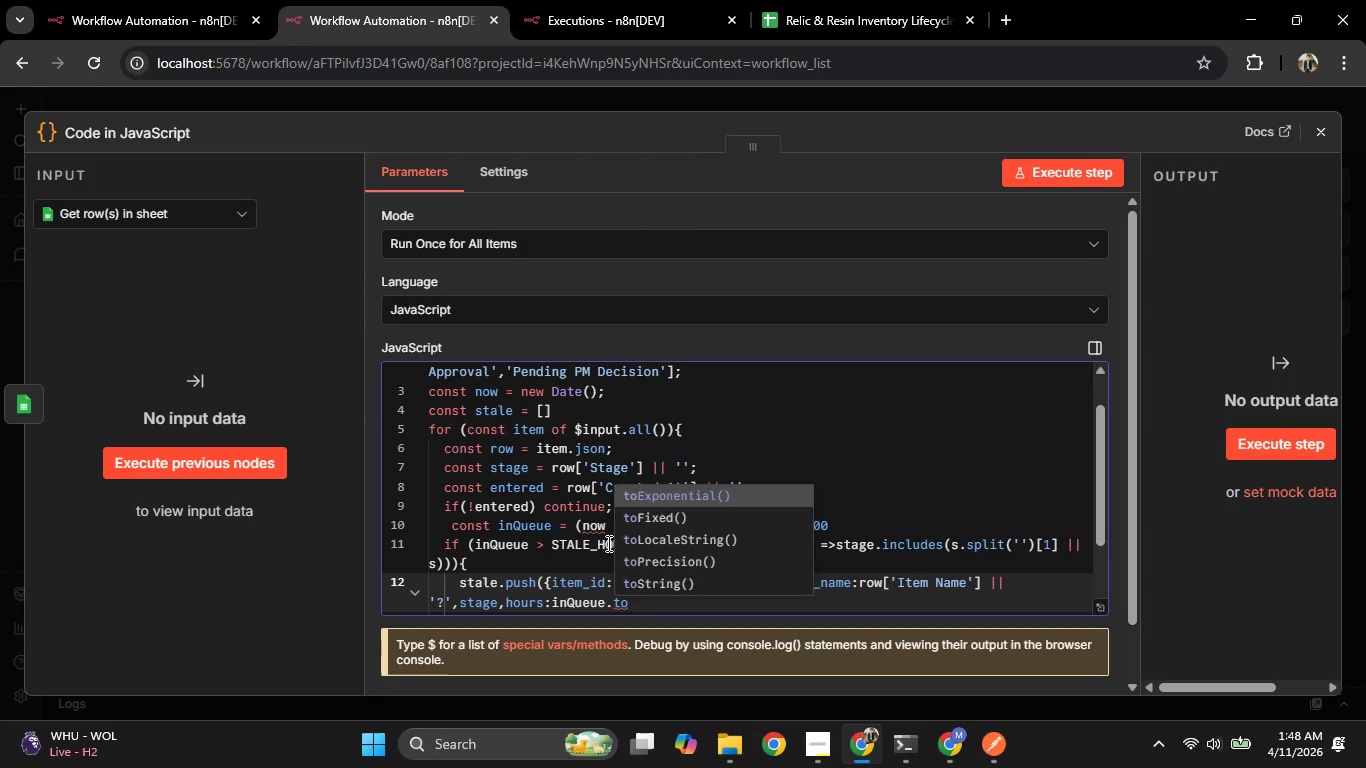 
key(ArrowDown)
 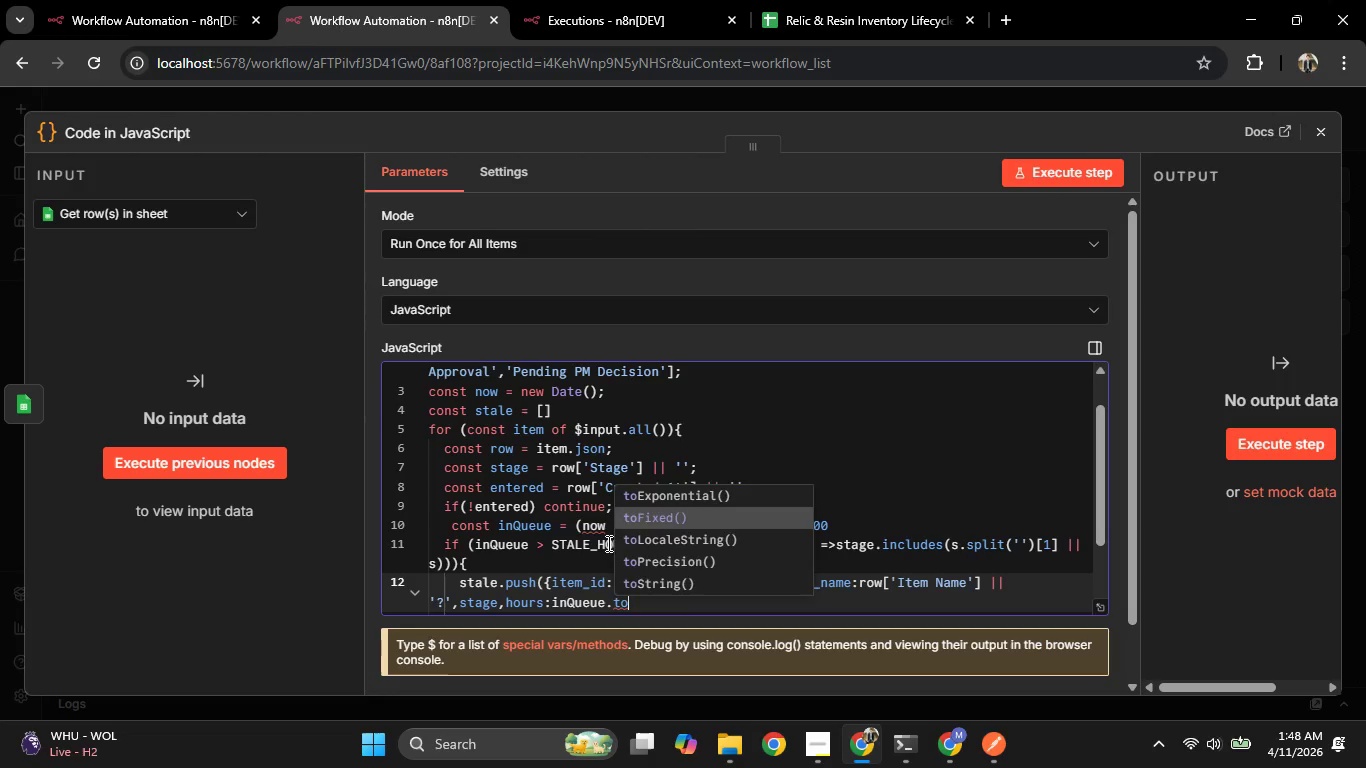 
key(Enter)
 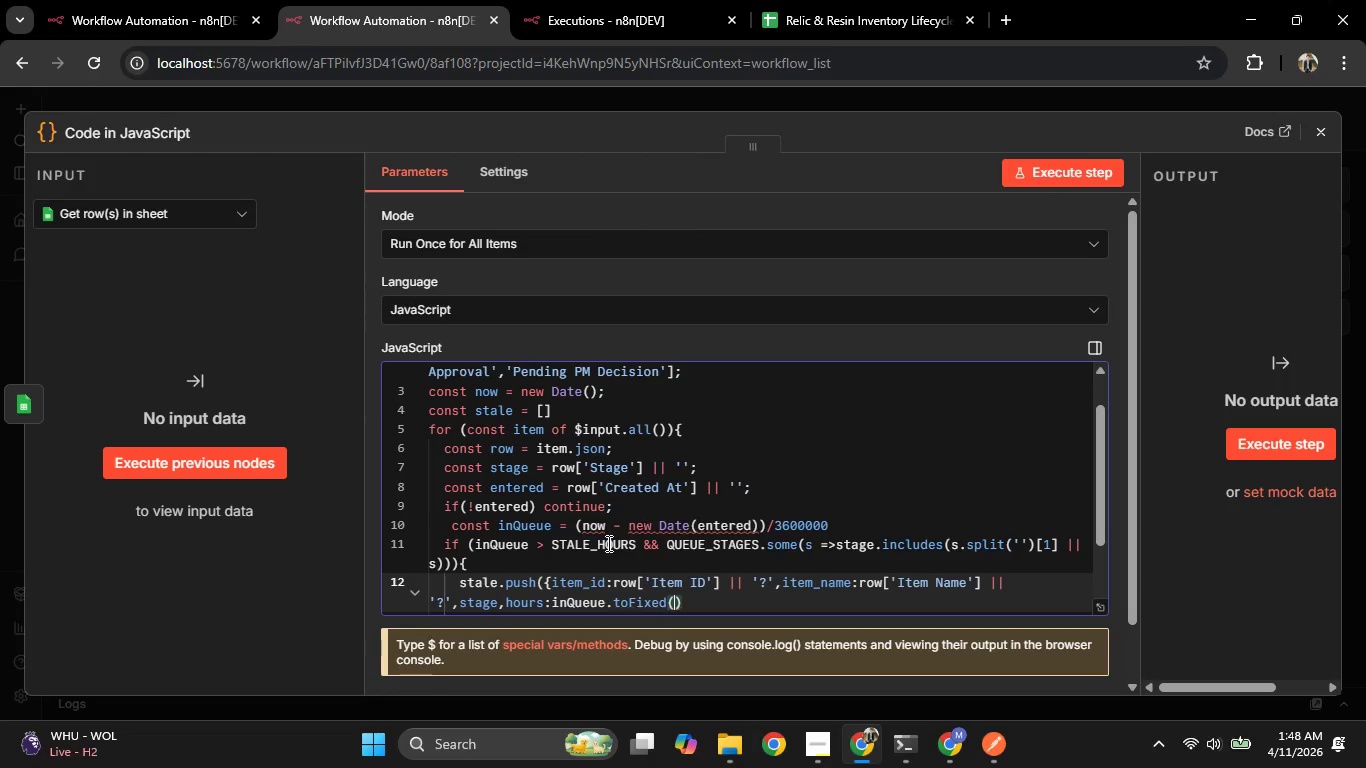 
key(1)
 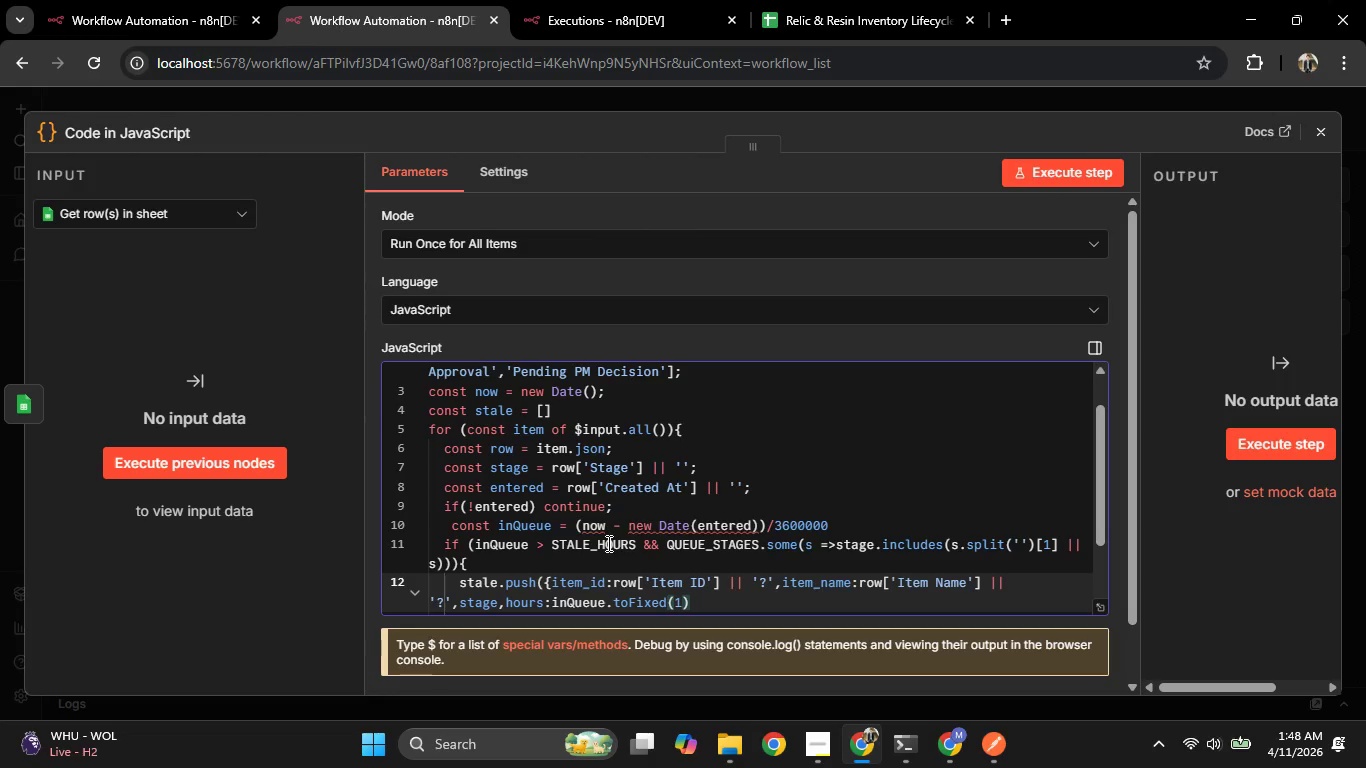 
key(ArrowRight)
 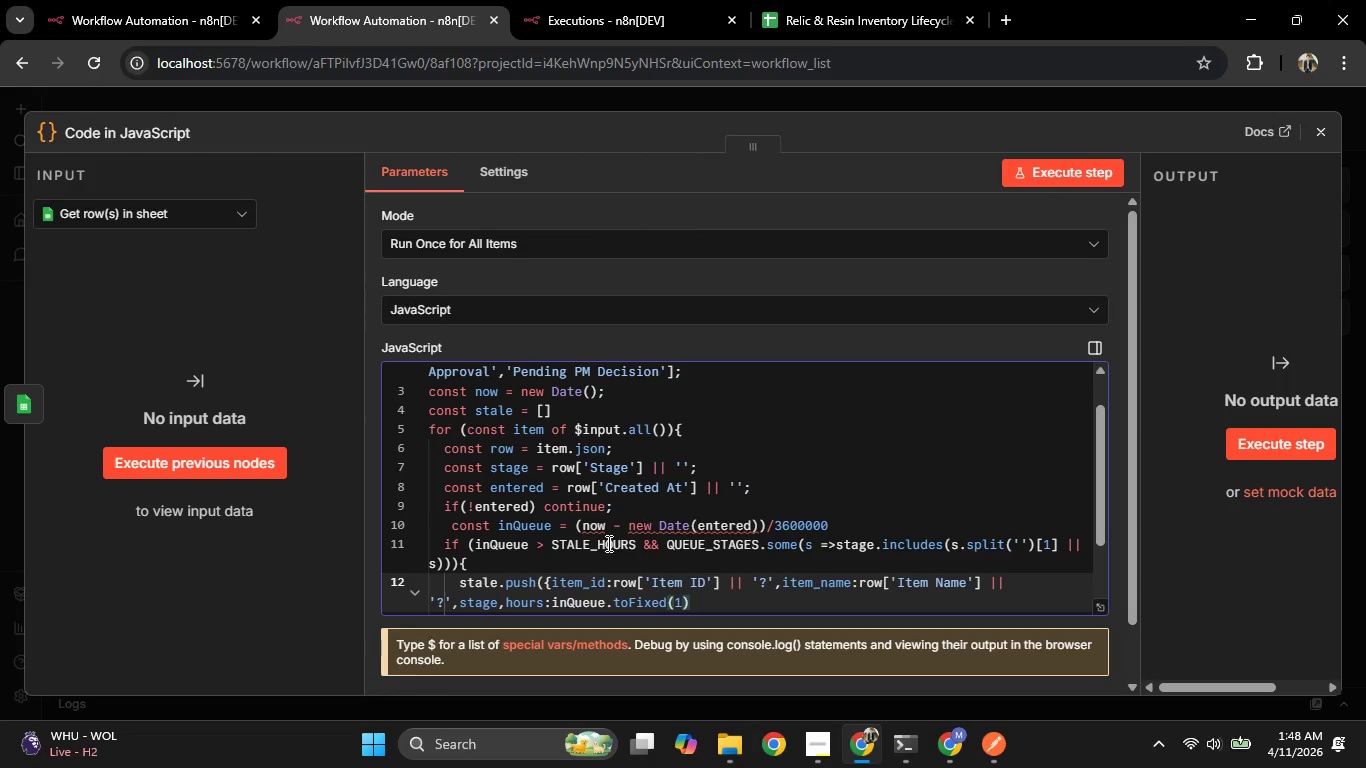 
key(Shift+BracketRight)
 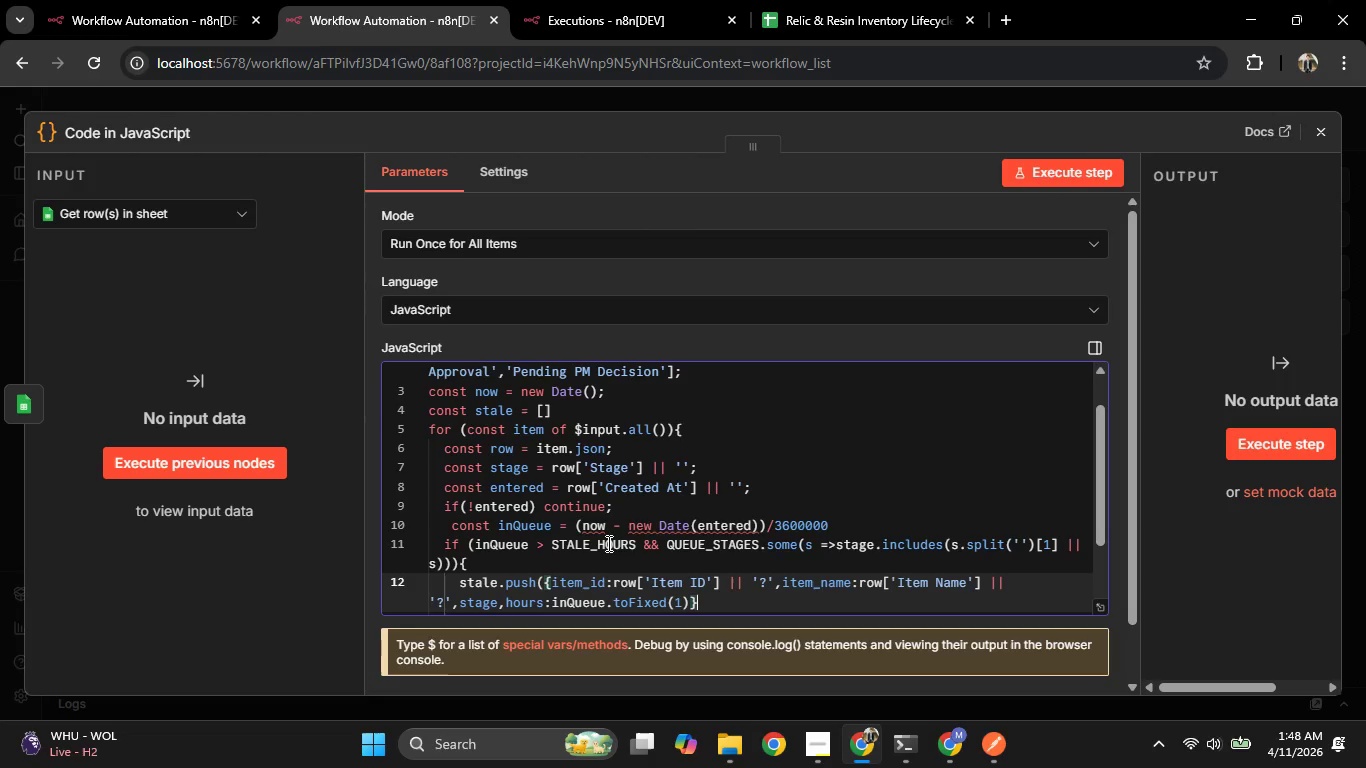 
key(Shift+0)
 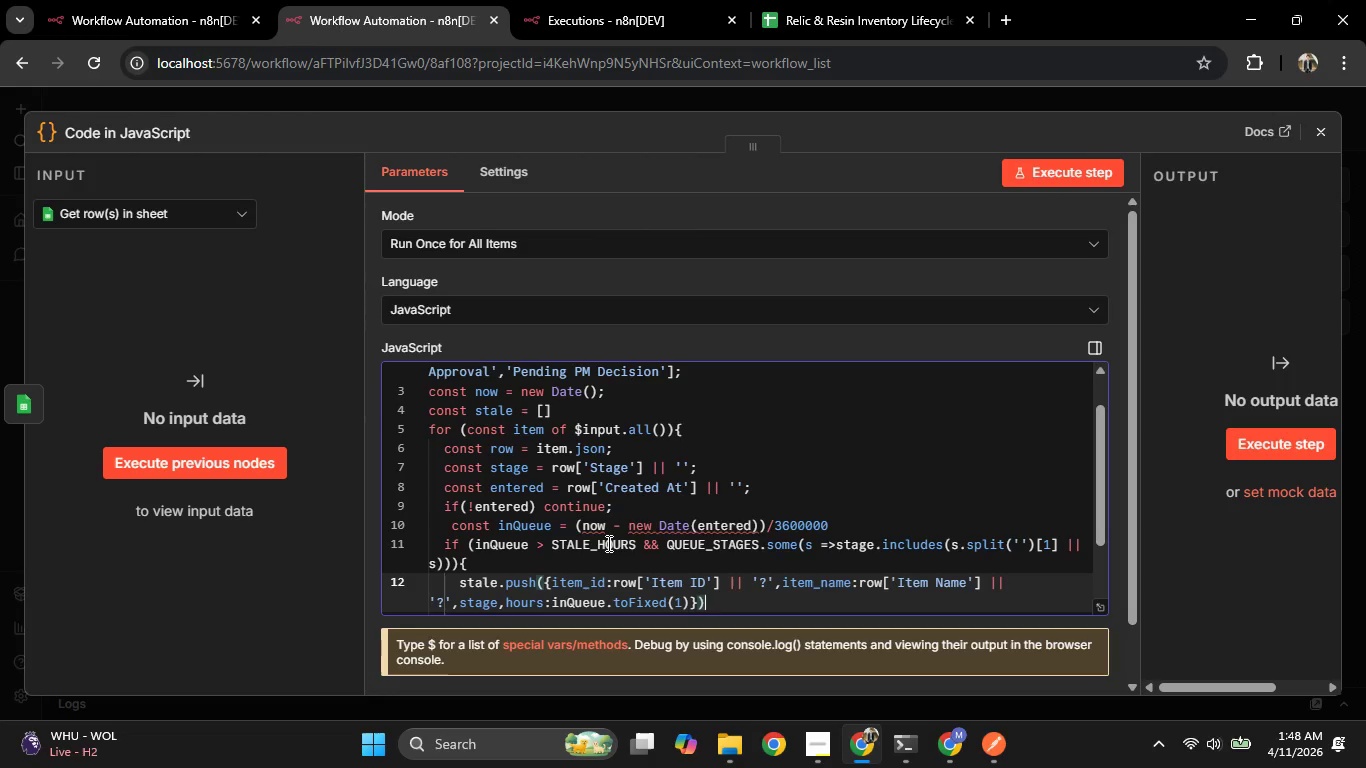 
key(Semicolon)
 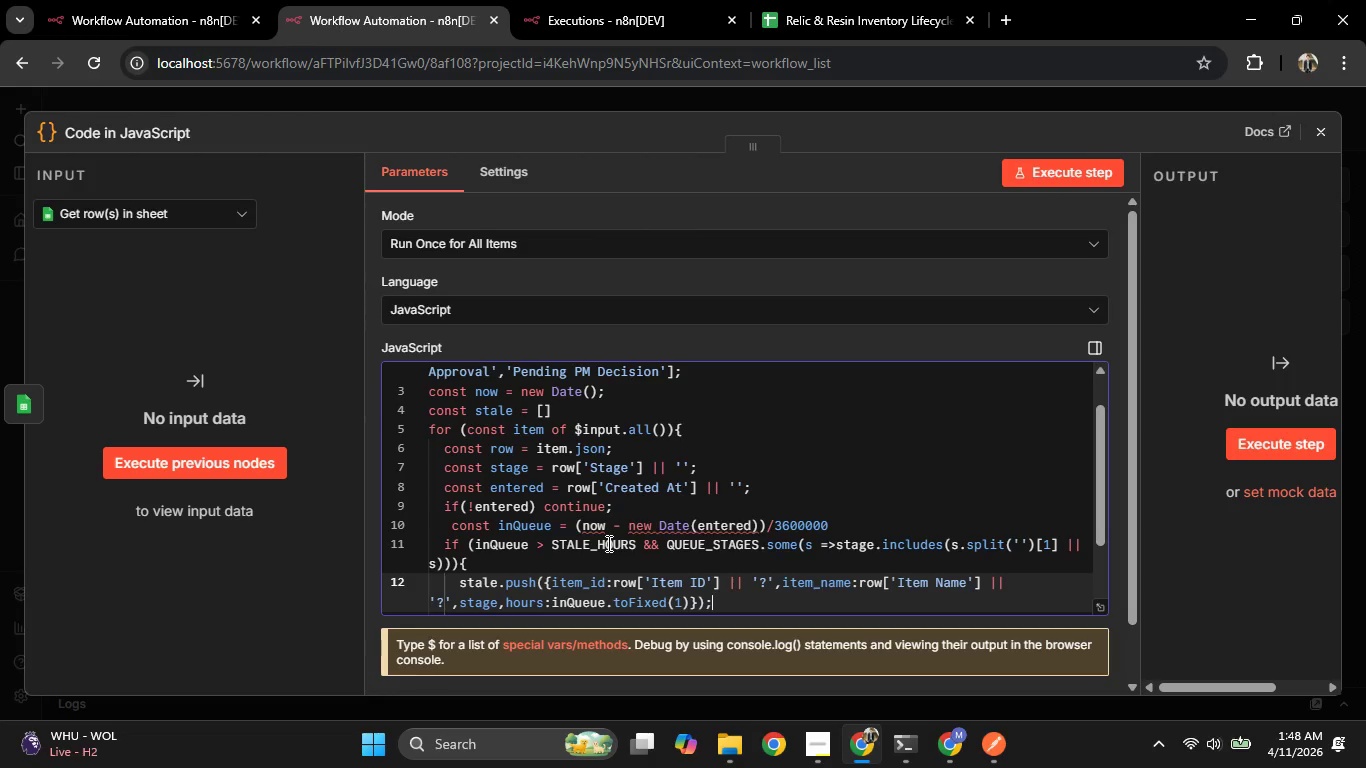 
key(Enter)
 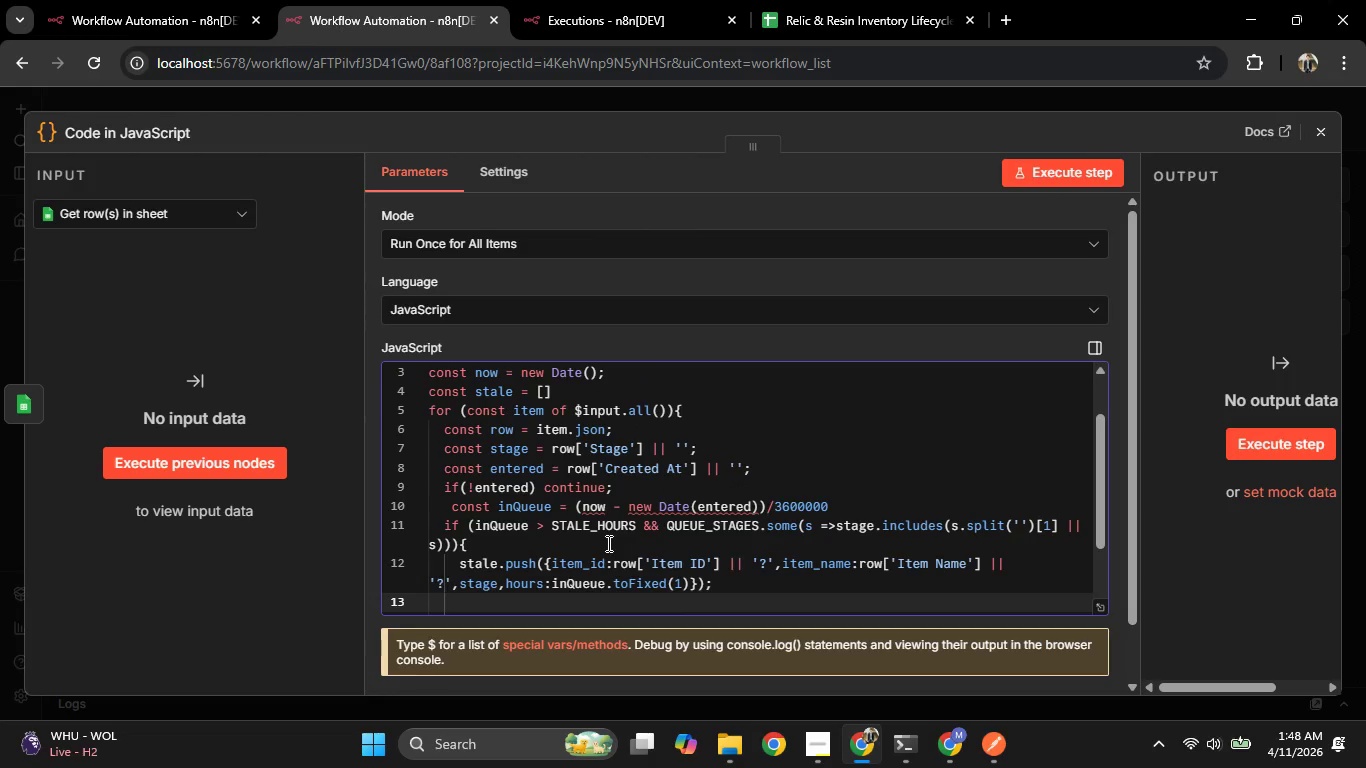 
key(Shift+BracketRight)
 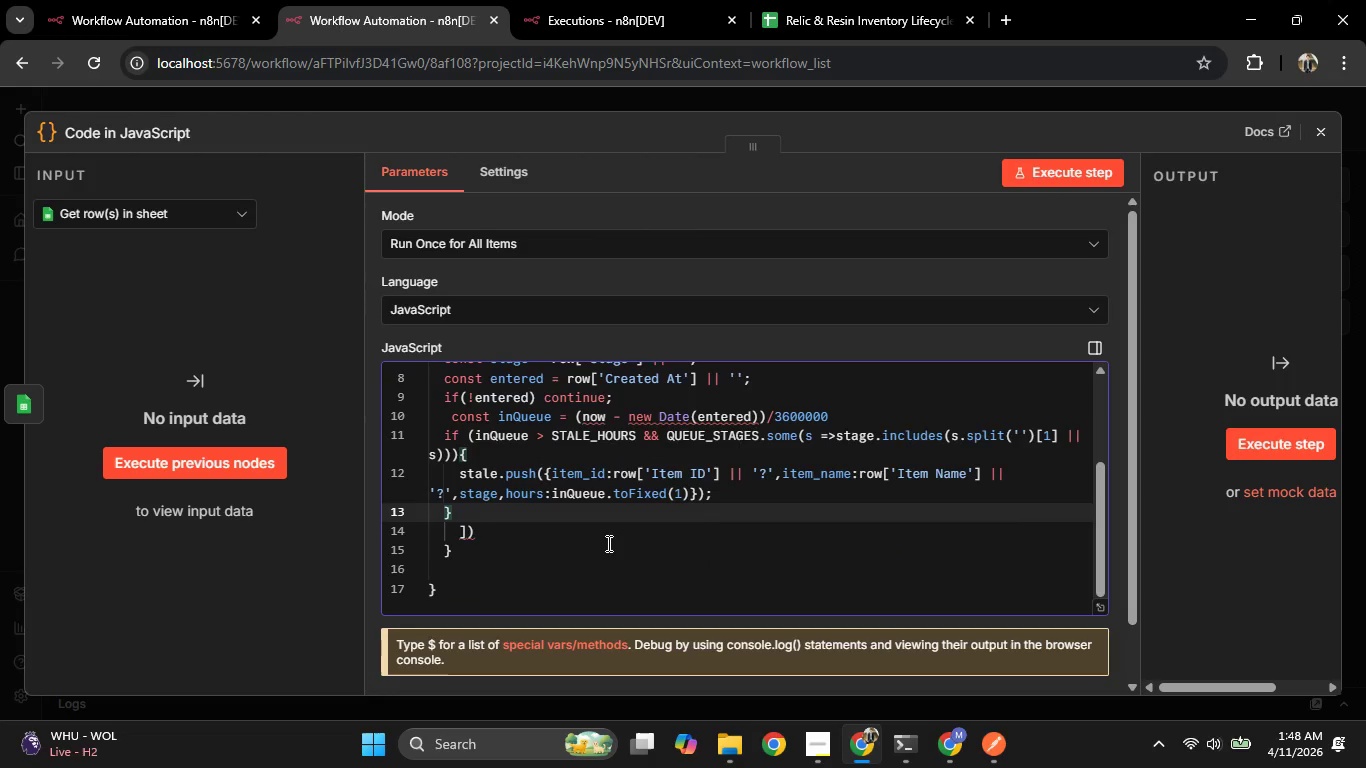 
wait(11.59)
 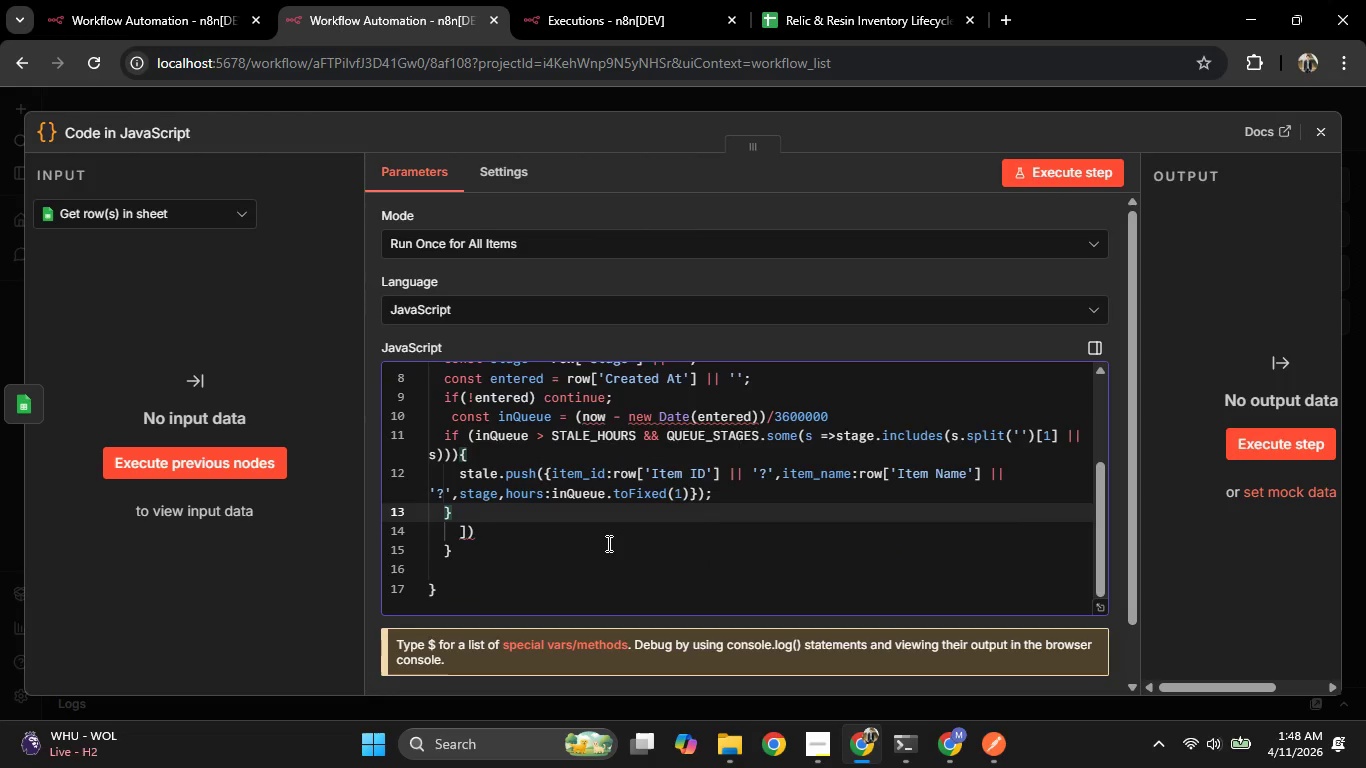 
key(ArrowDown)
 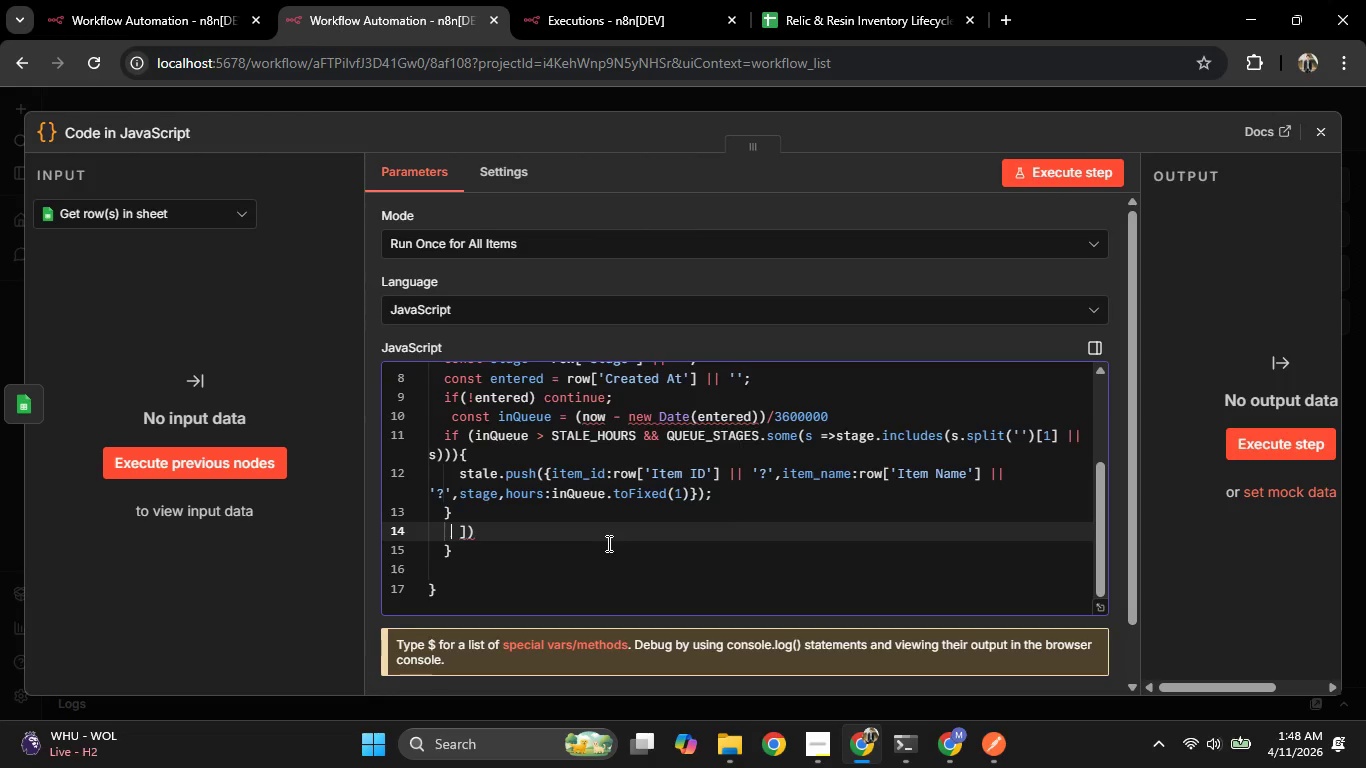 
key(ArrowRight)
 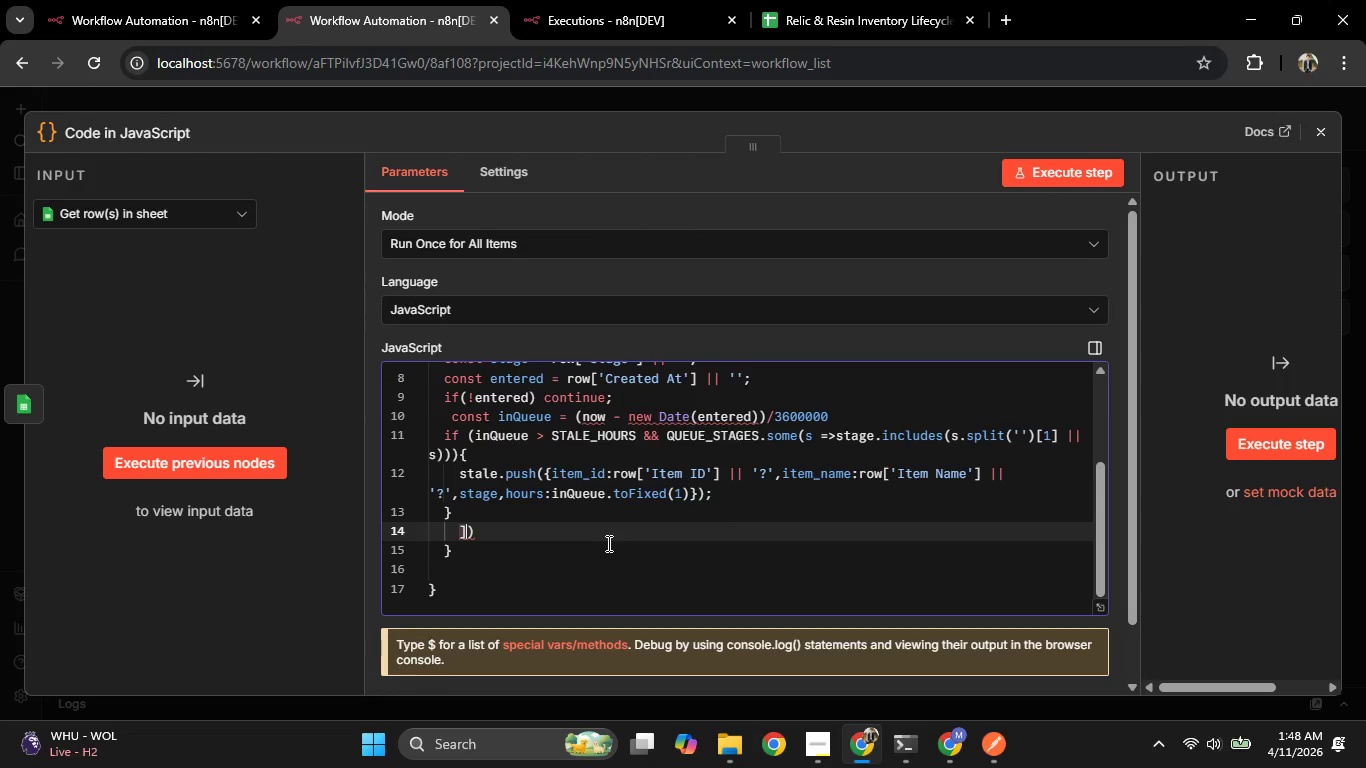 
key(ArrowRight)
 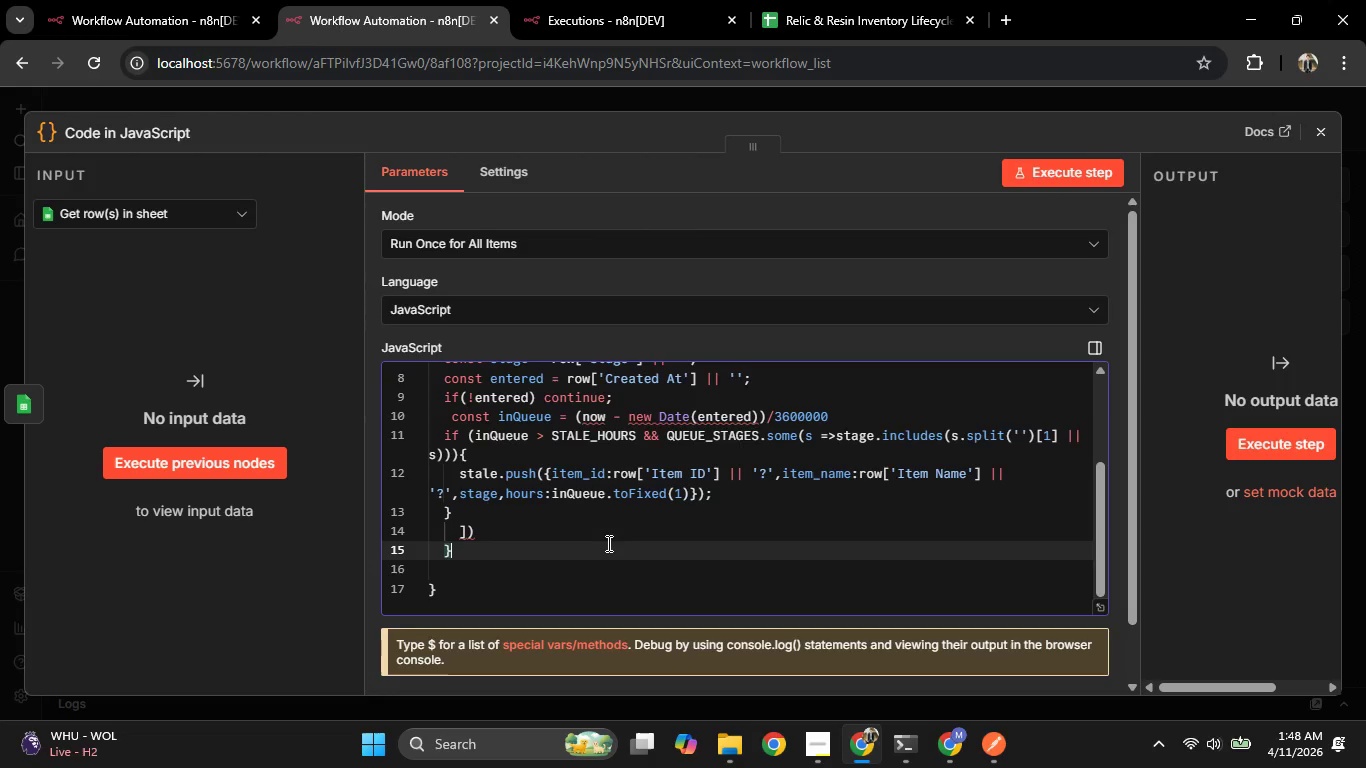 
key(ArrowDown)
 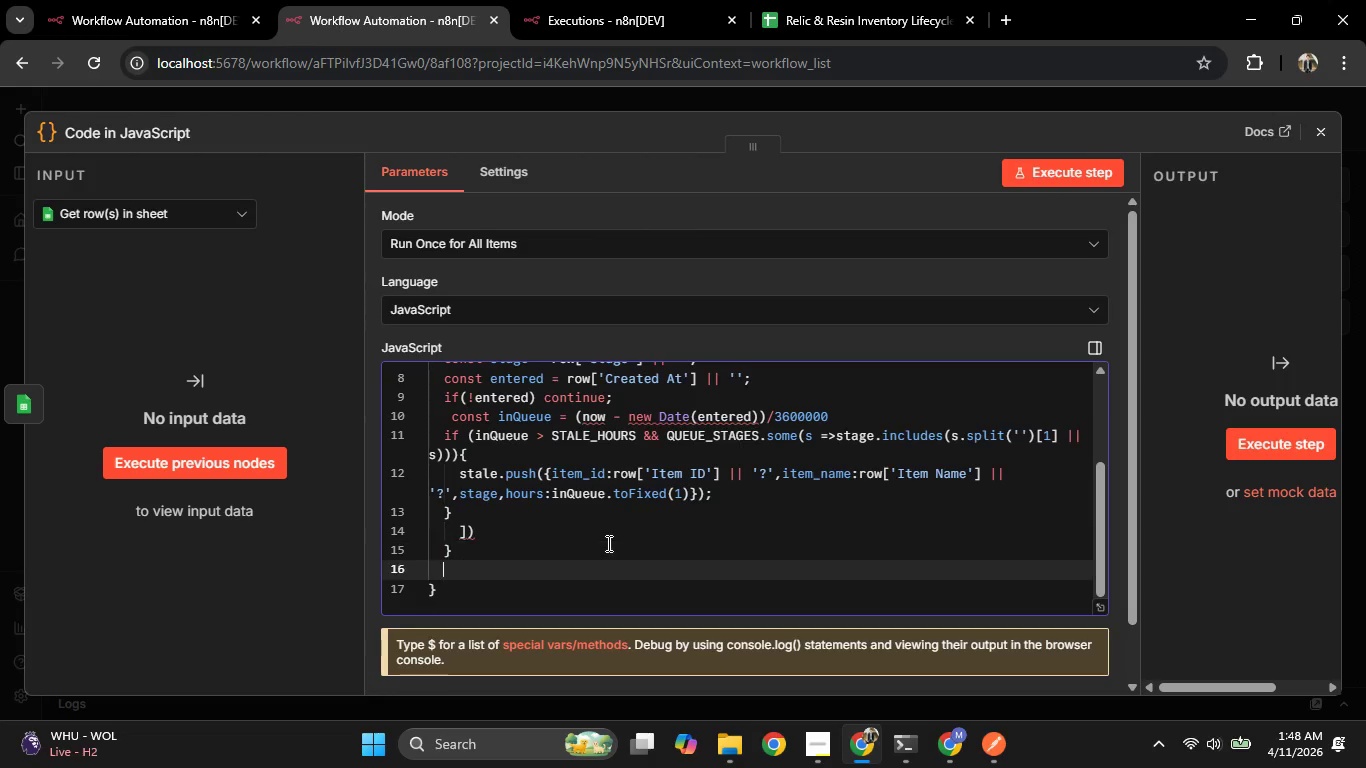 
key(ArrowDown)
 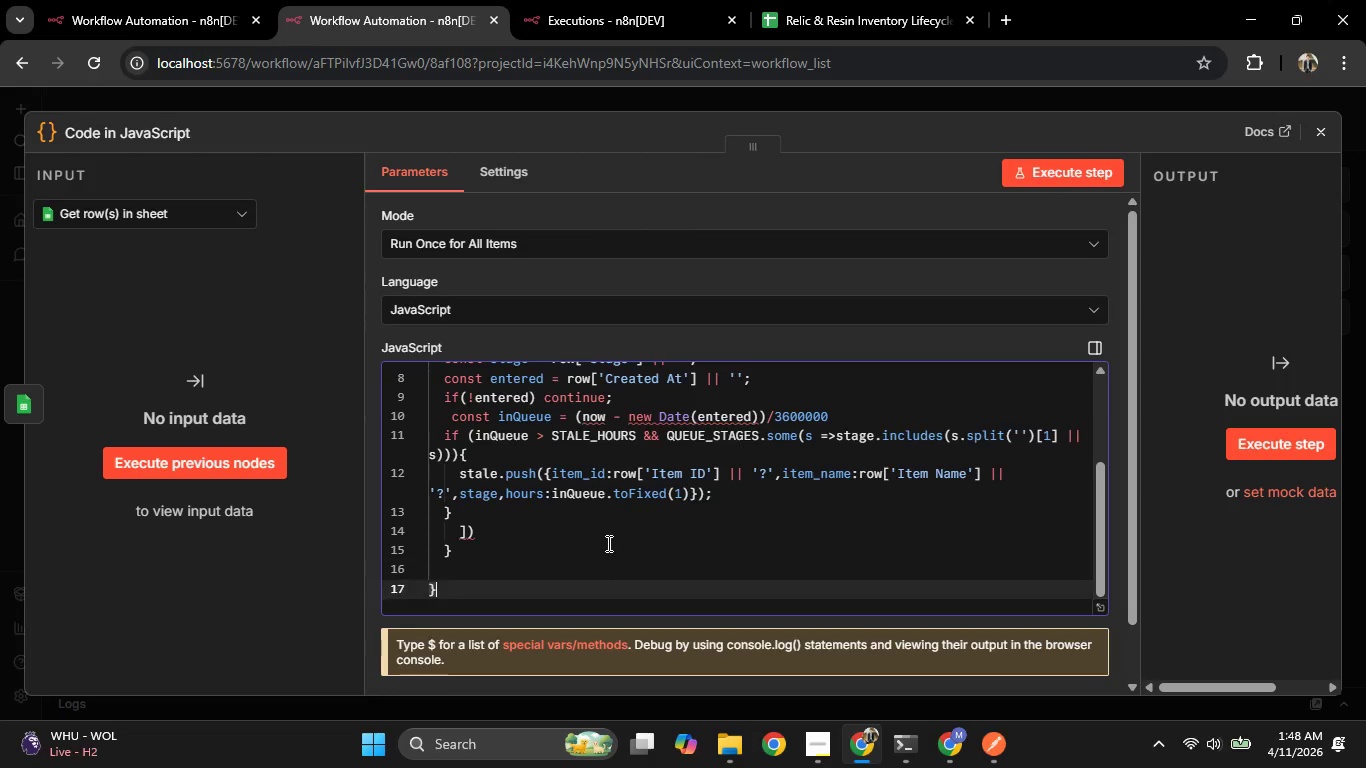 
key(ArrowDown)
 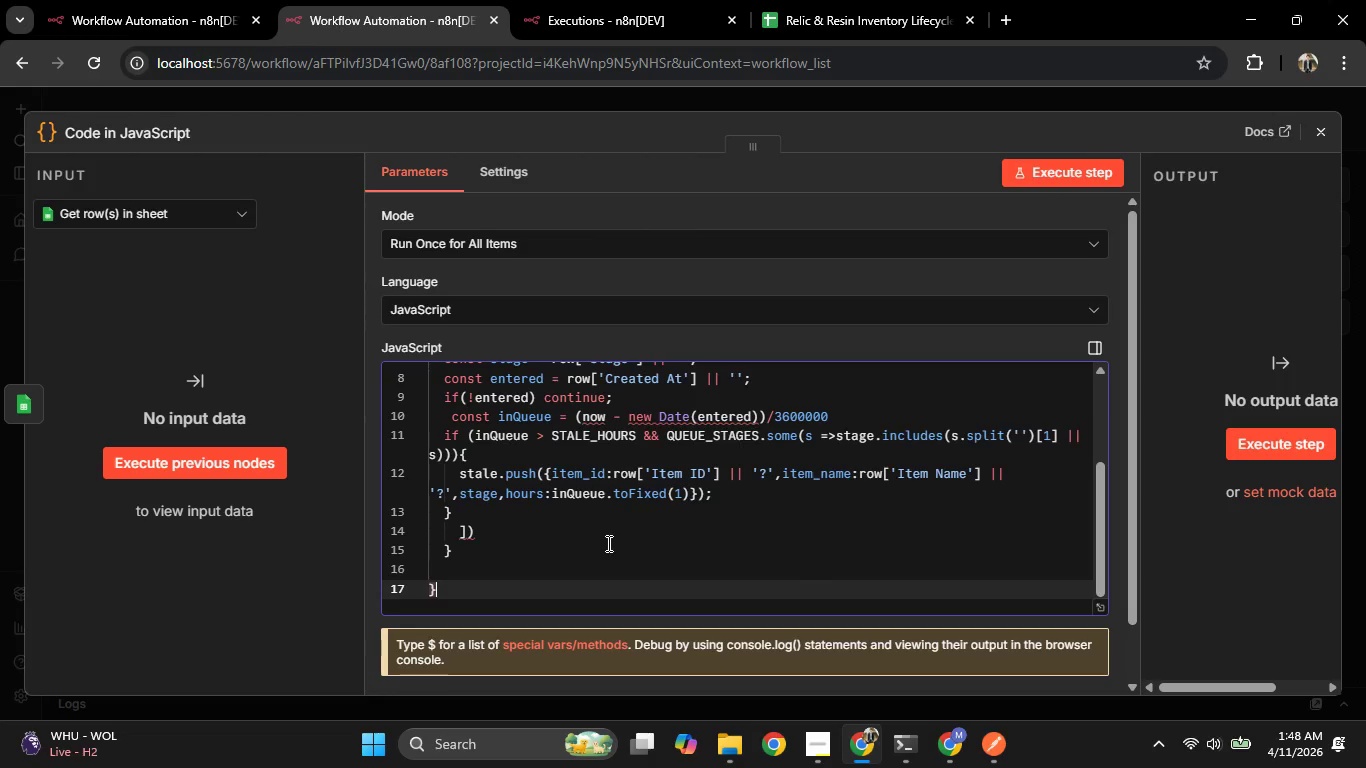 
key(Shift+ArrowUp)
 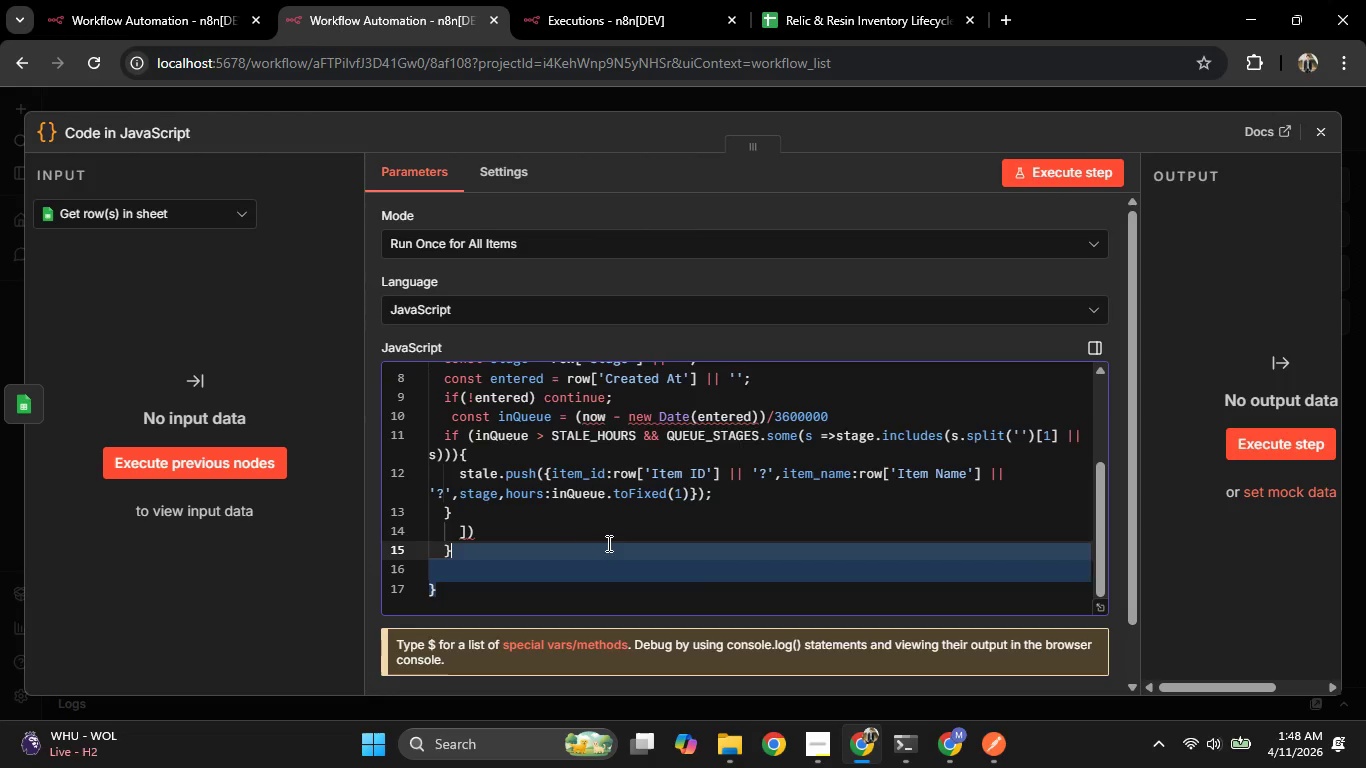 
key(Shift+ArrowUp)
 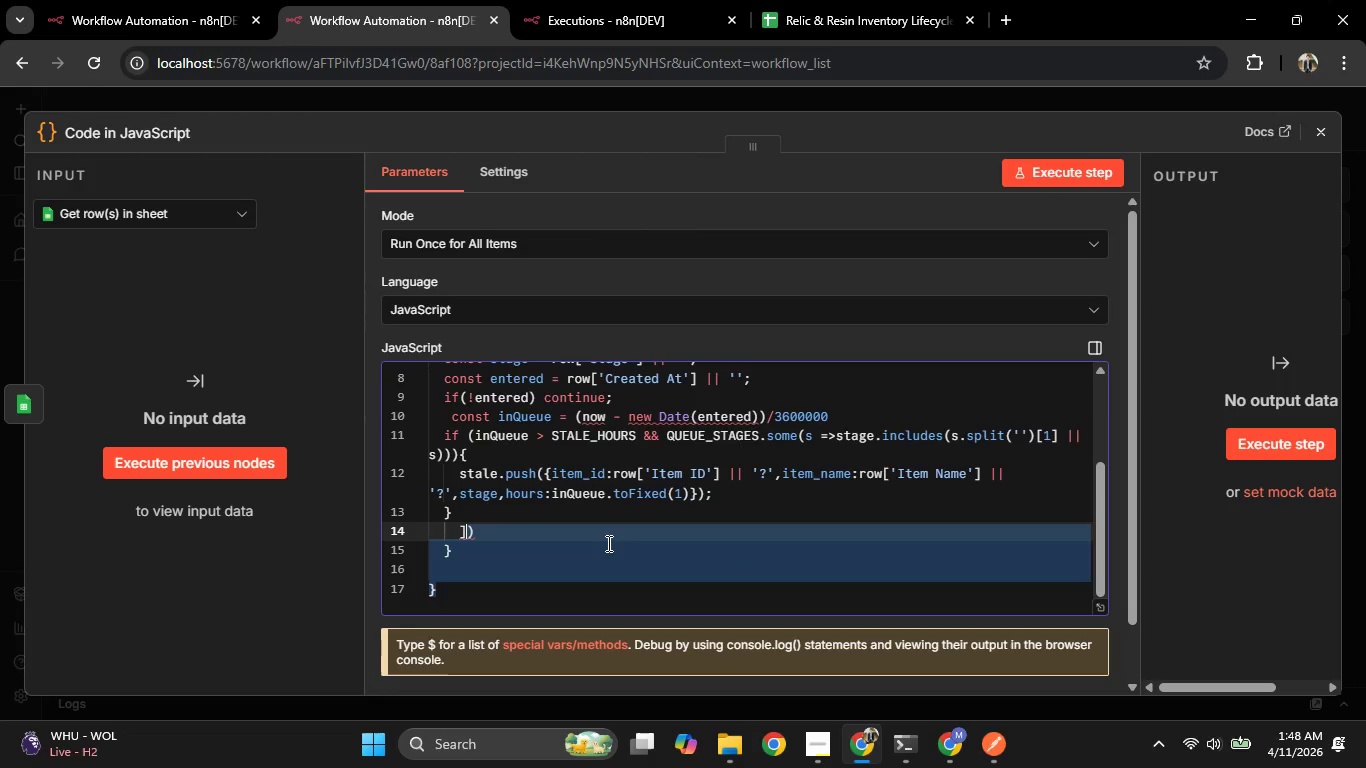 
key(Shift+ArrowUp)
 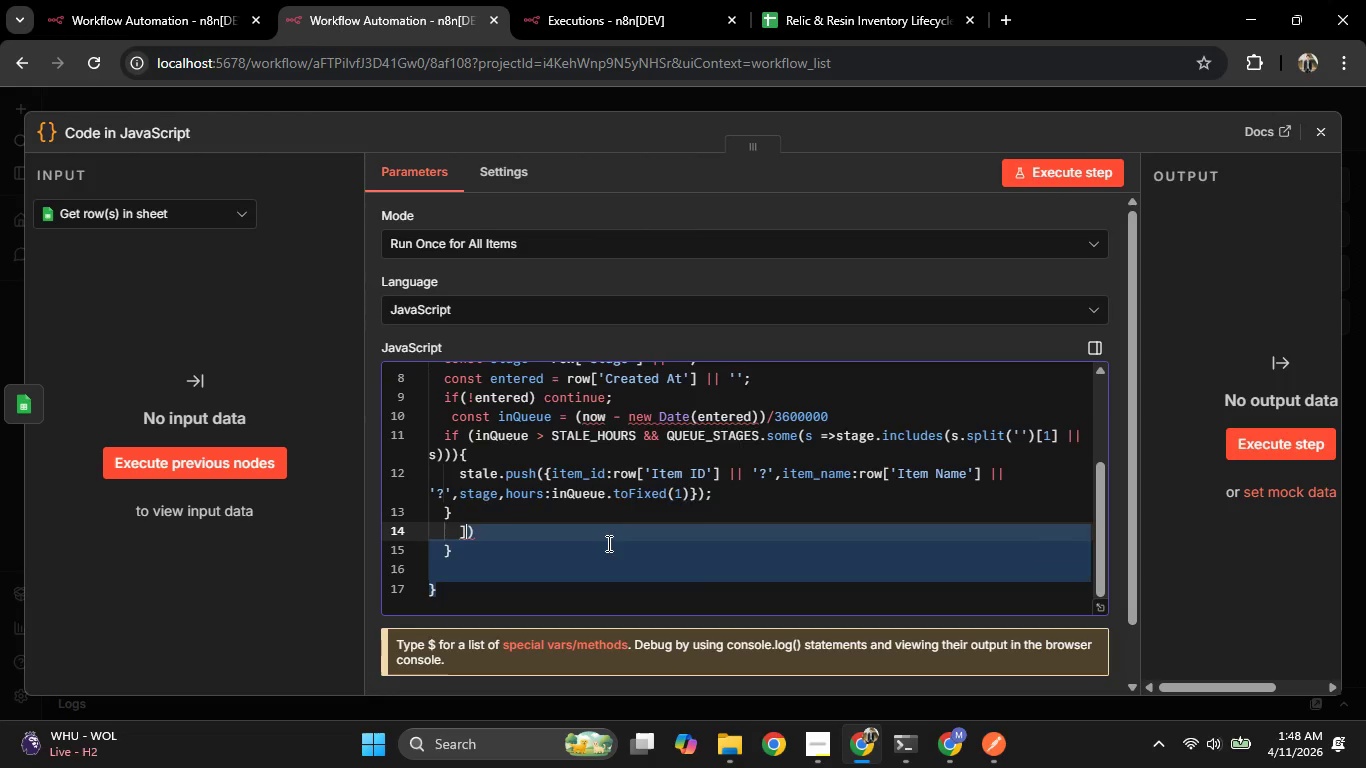 
key(Shift+ArrowUp)
 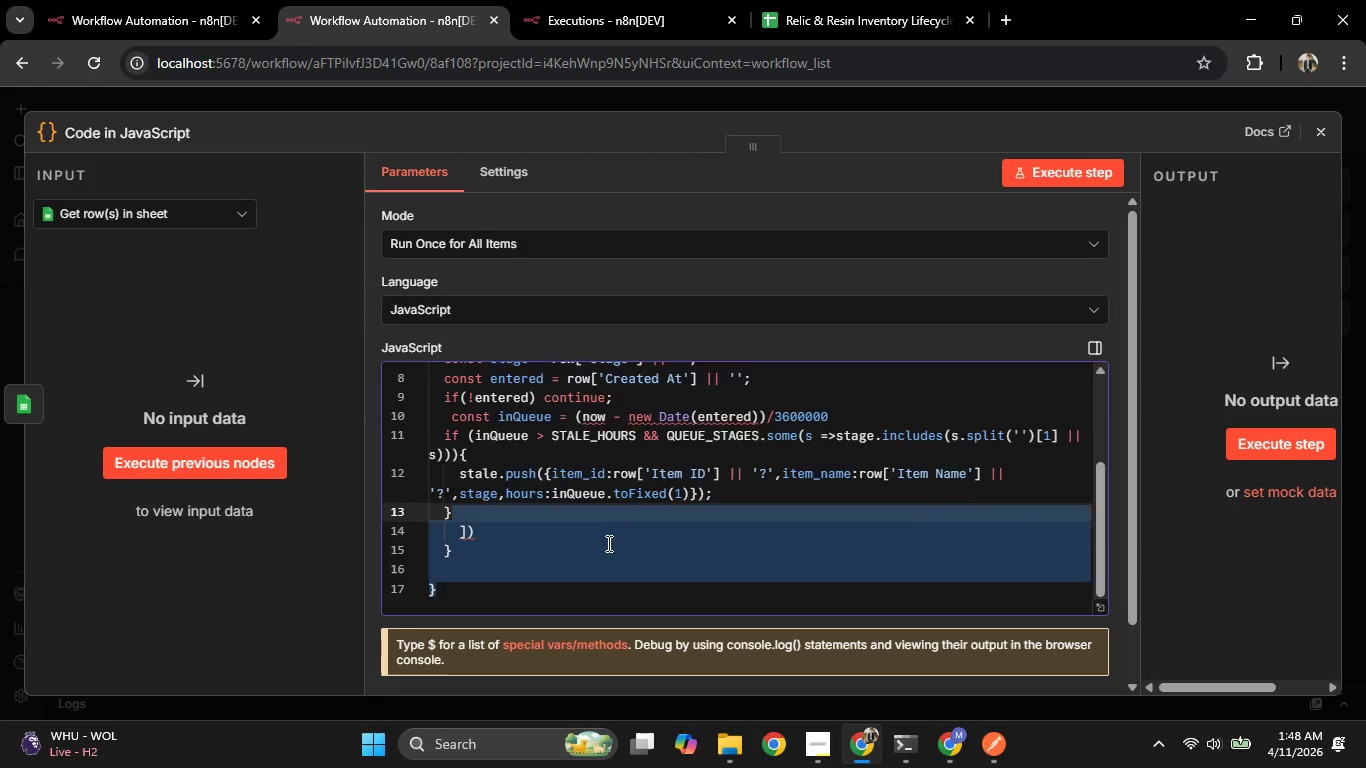 
key(Backspace)
 